 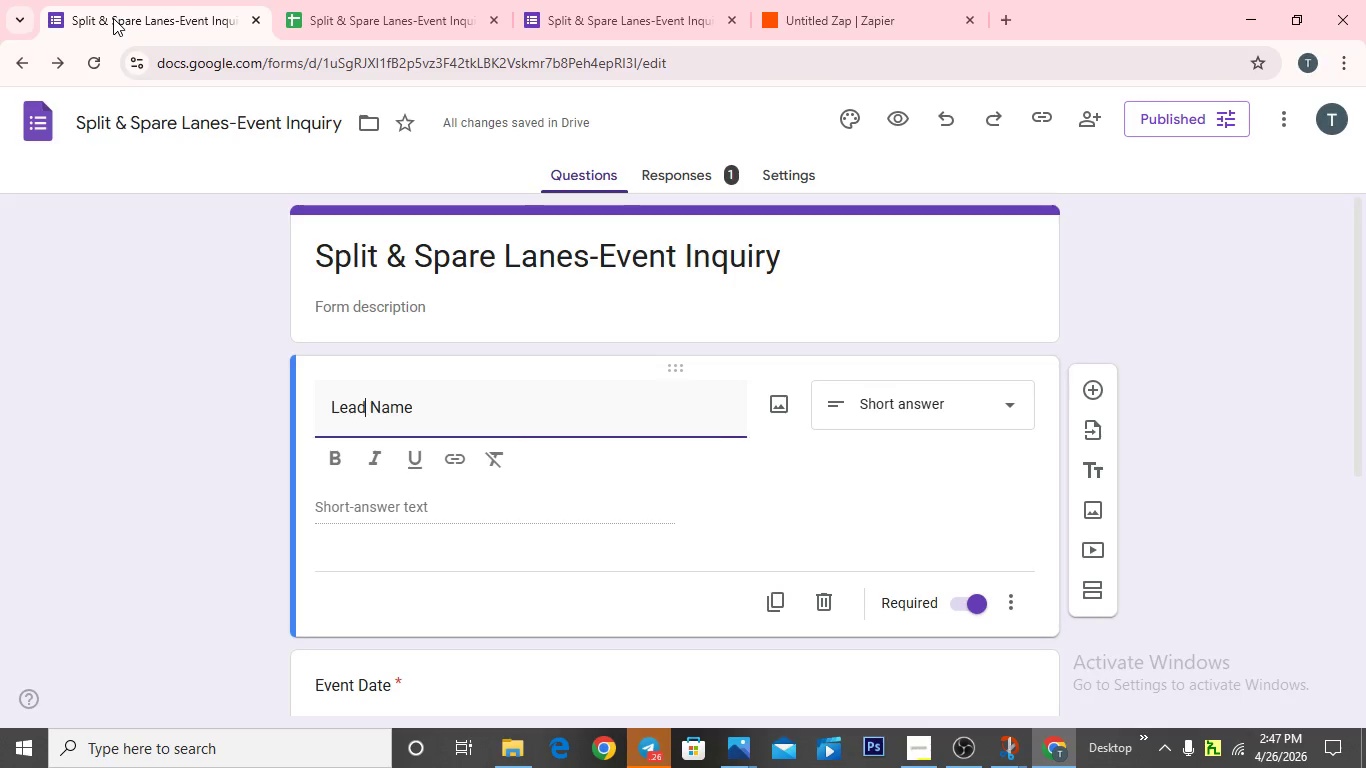 
left_click([586, 20])
 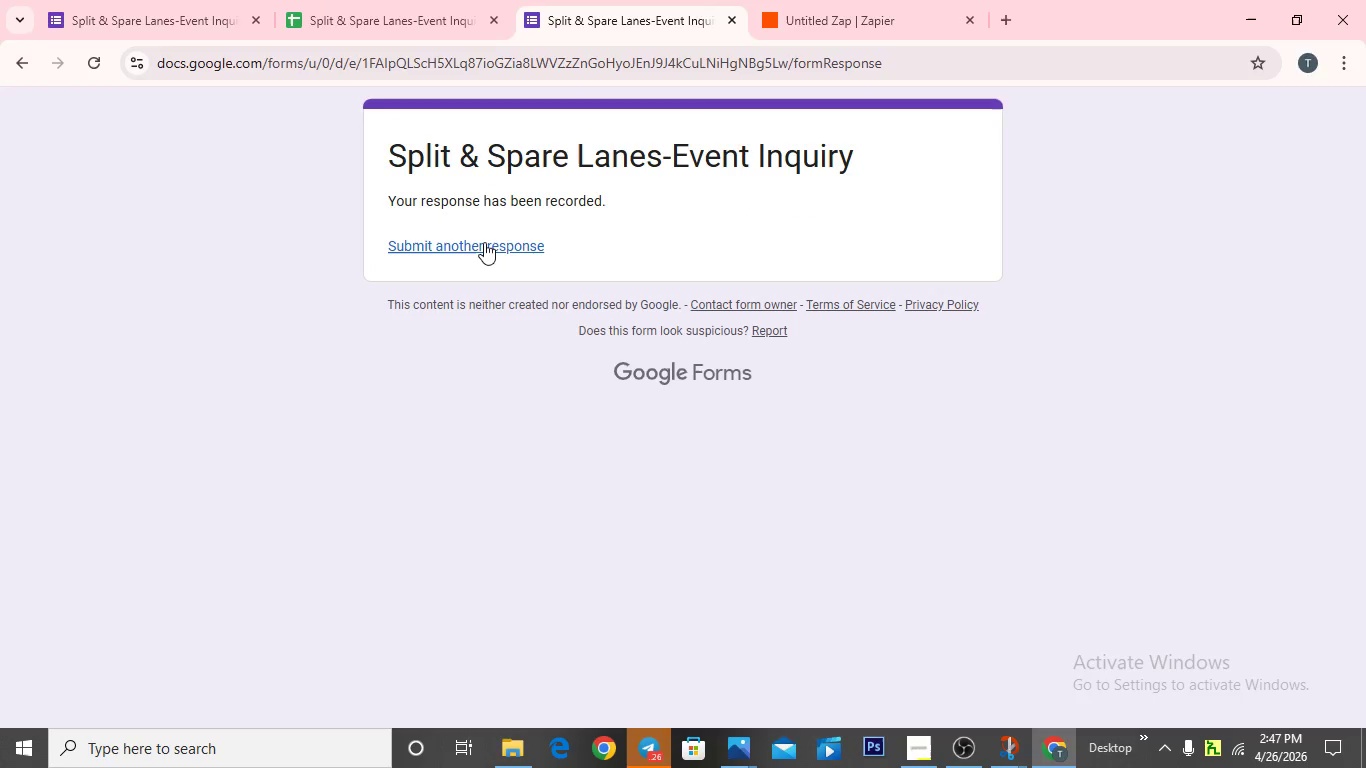 
left_click([484, 242])
 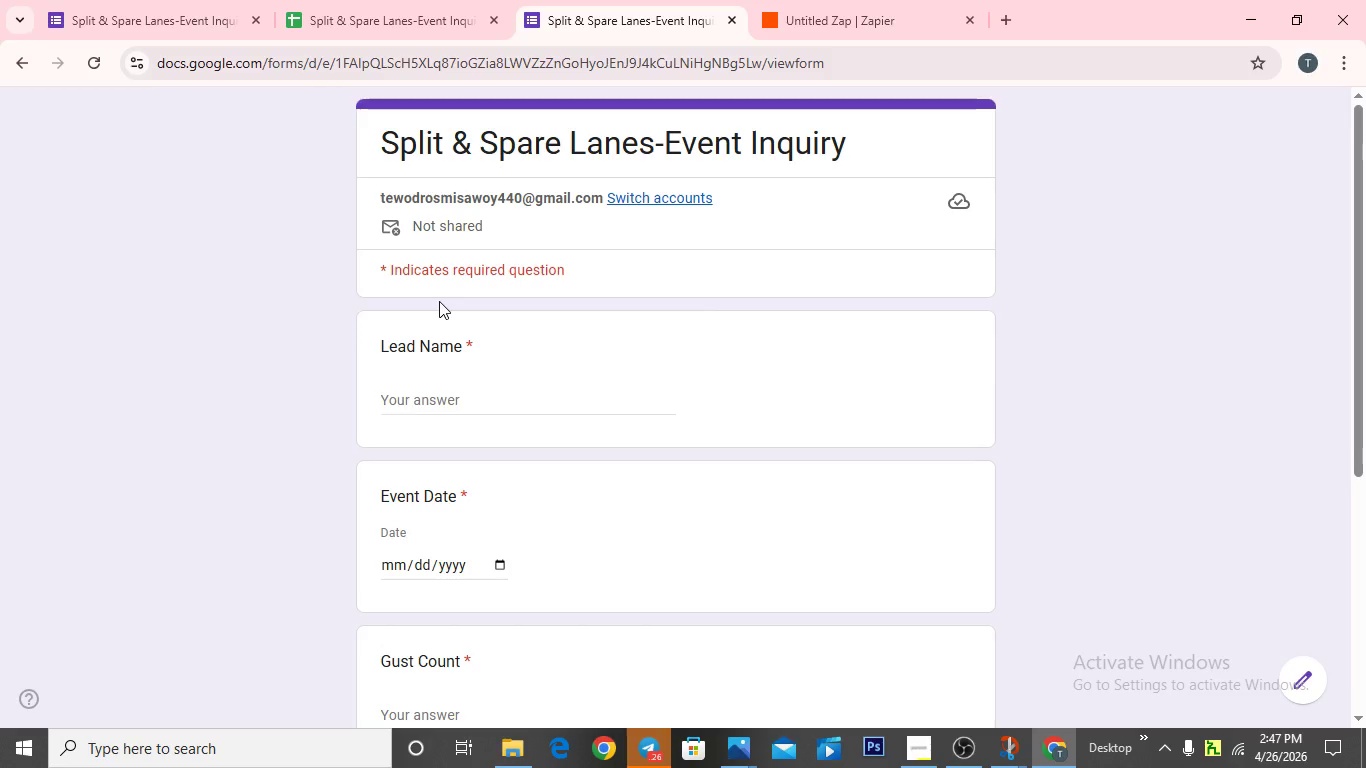 
wait(18.94)
 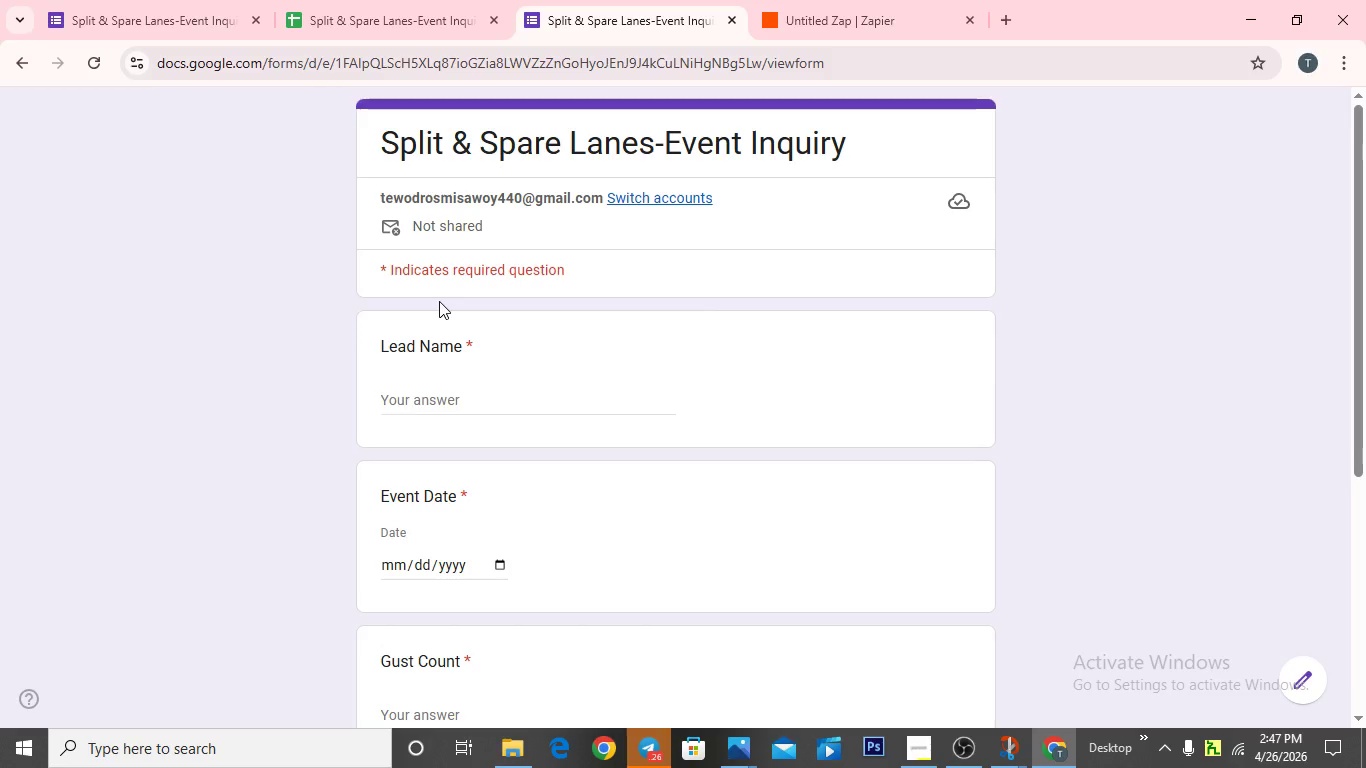 
left_click([439, 398])
 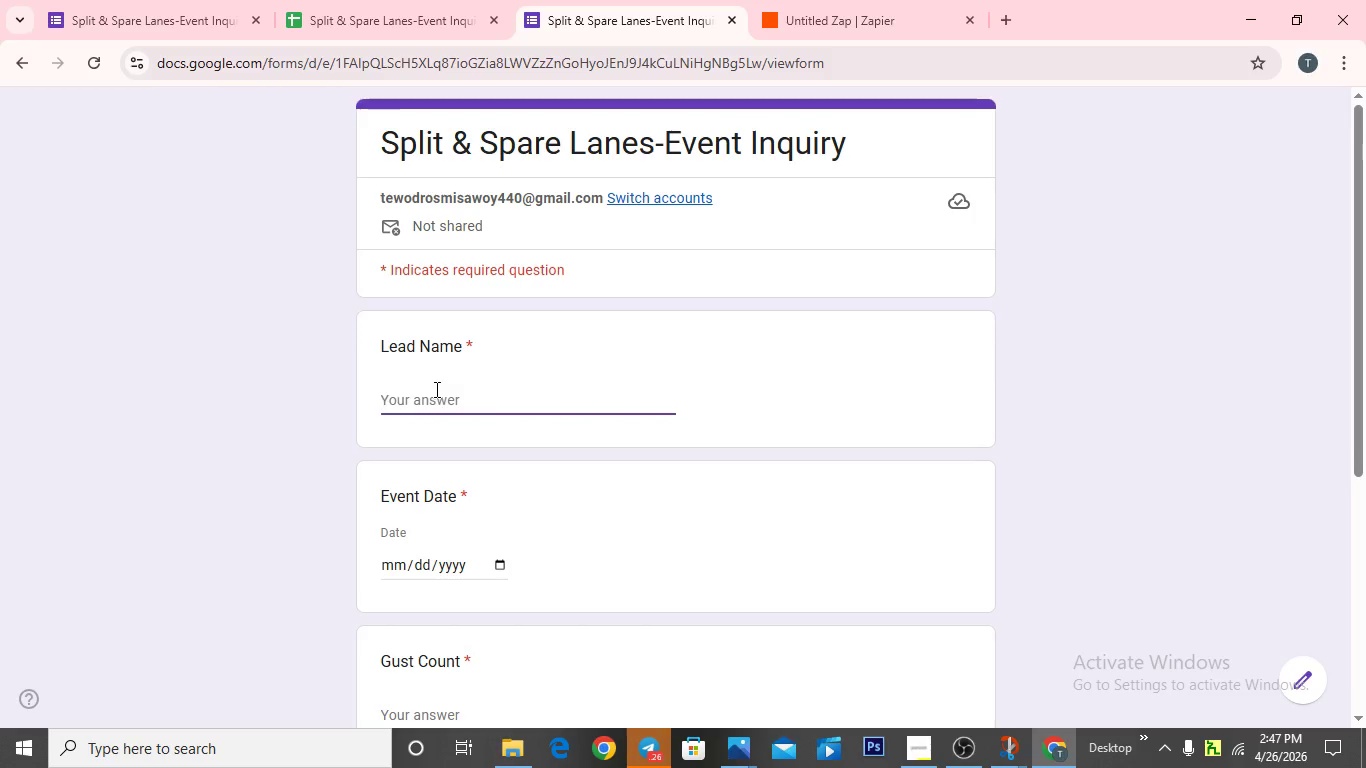 
wait(6.14)
 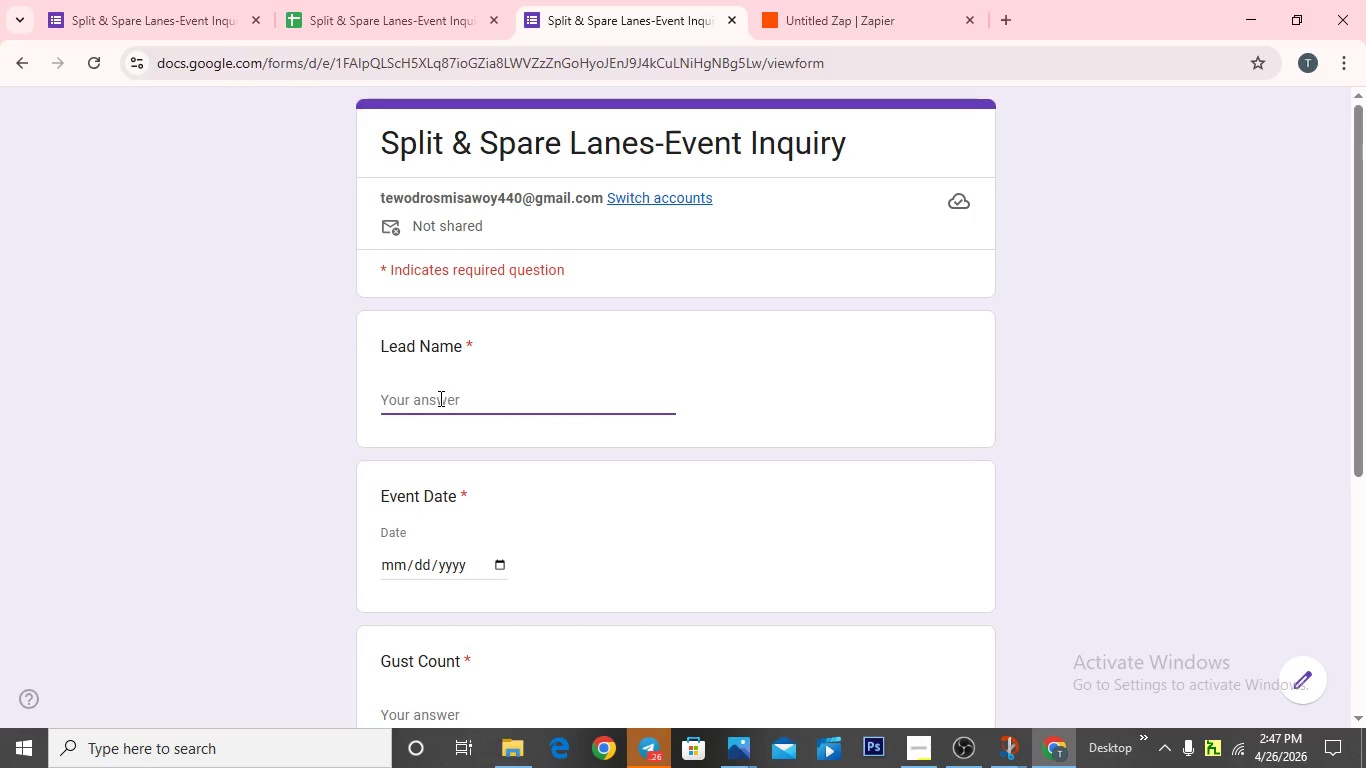 
left_click([435, 389])
 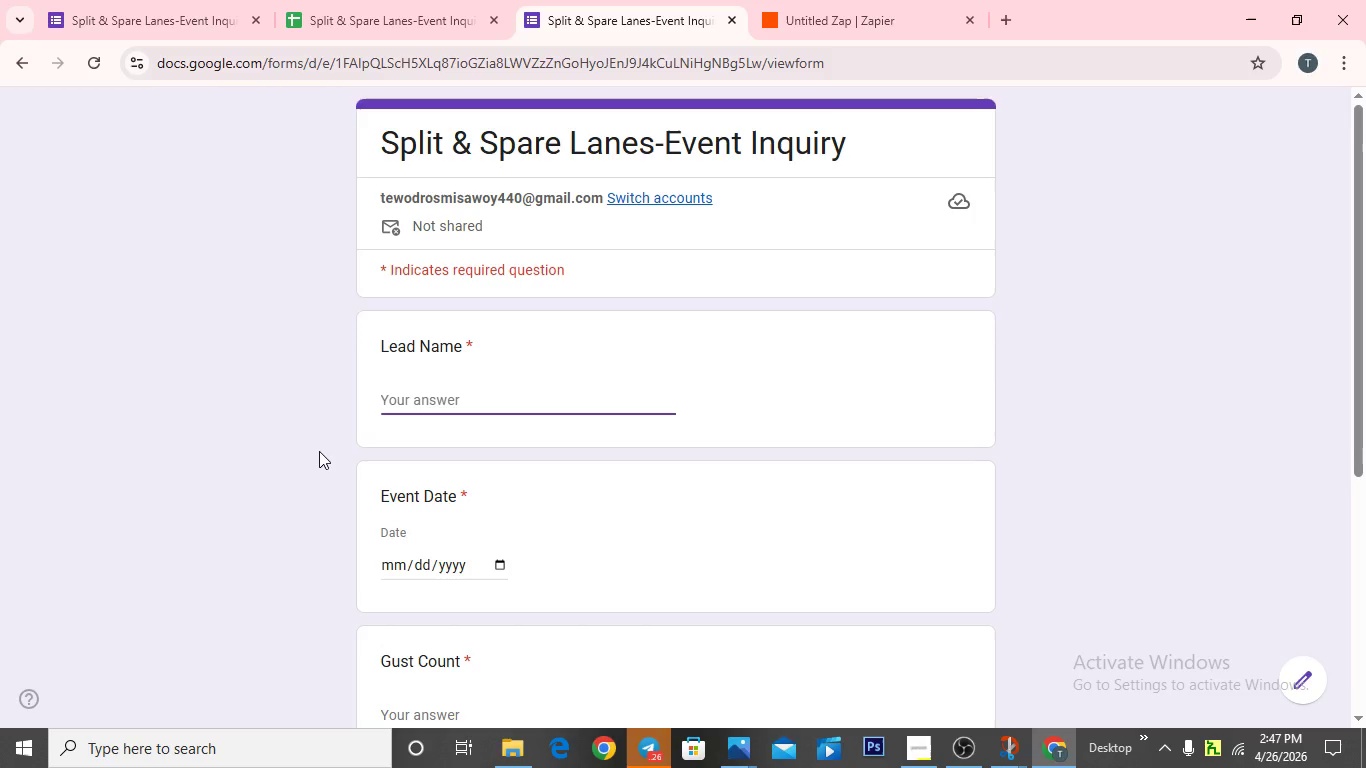 
left_click([441, 396])
 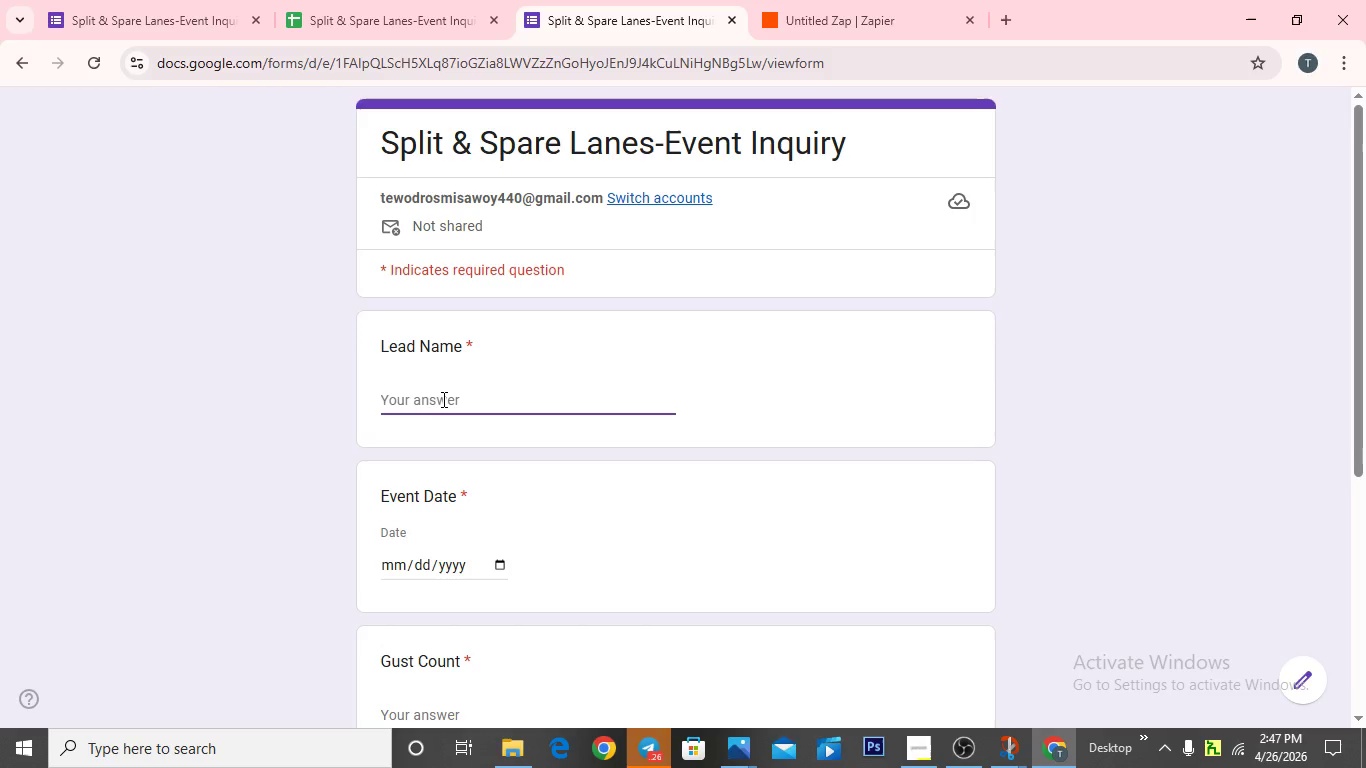 
type(Alem Gormas)
 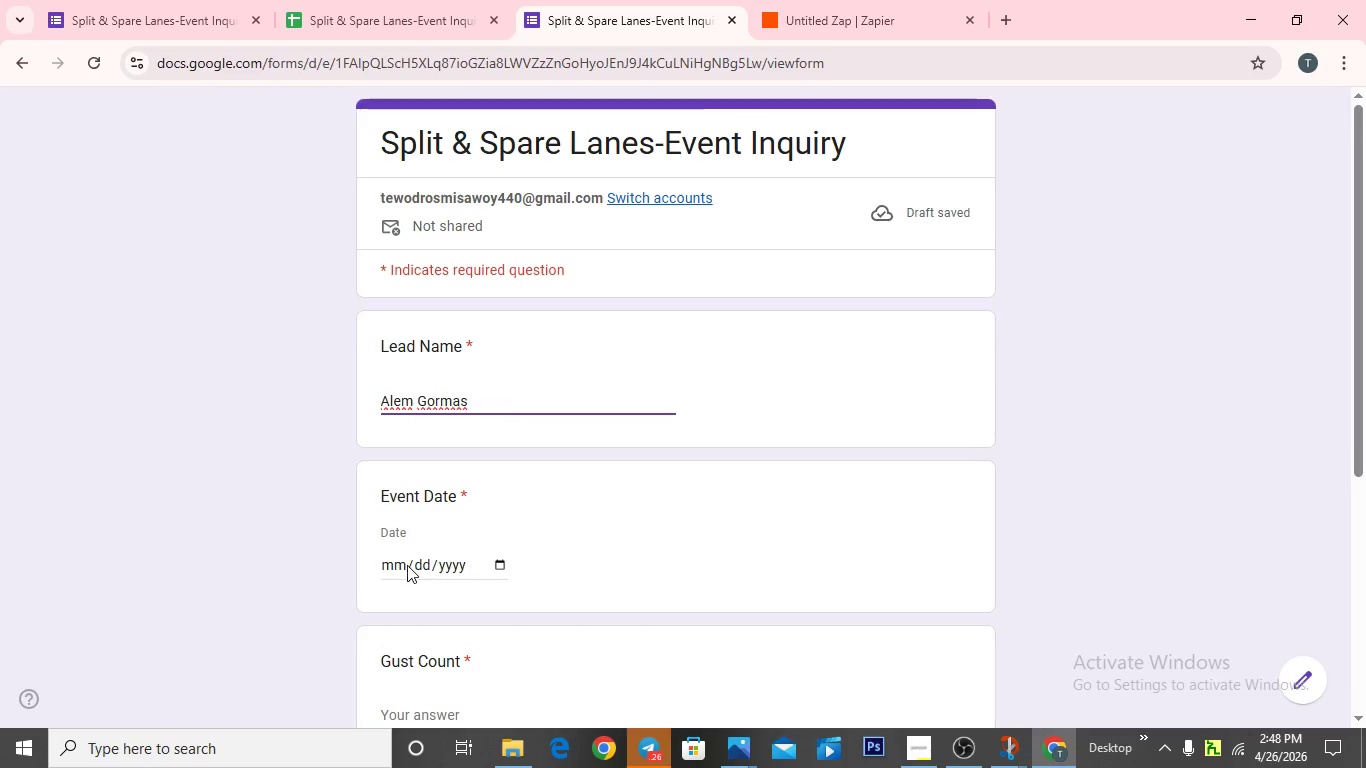 
left_click([402, 558])
 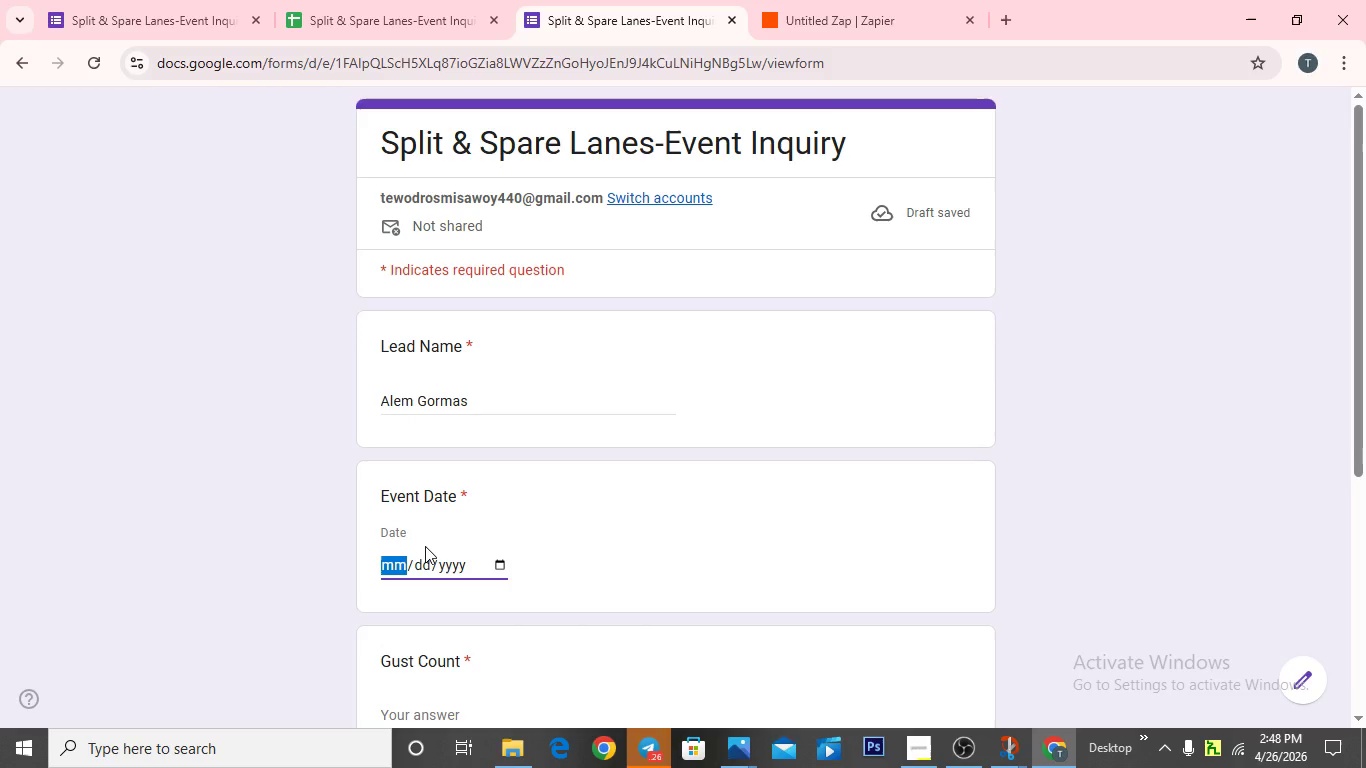 
key(Backspace)
 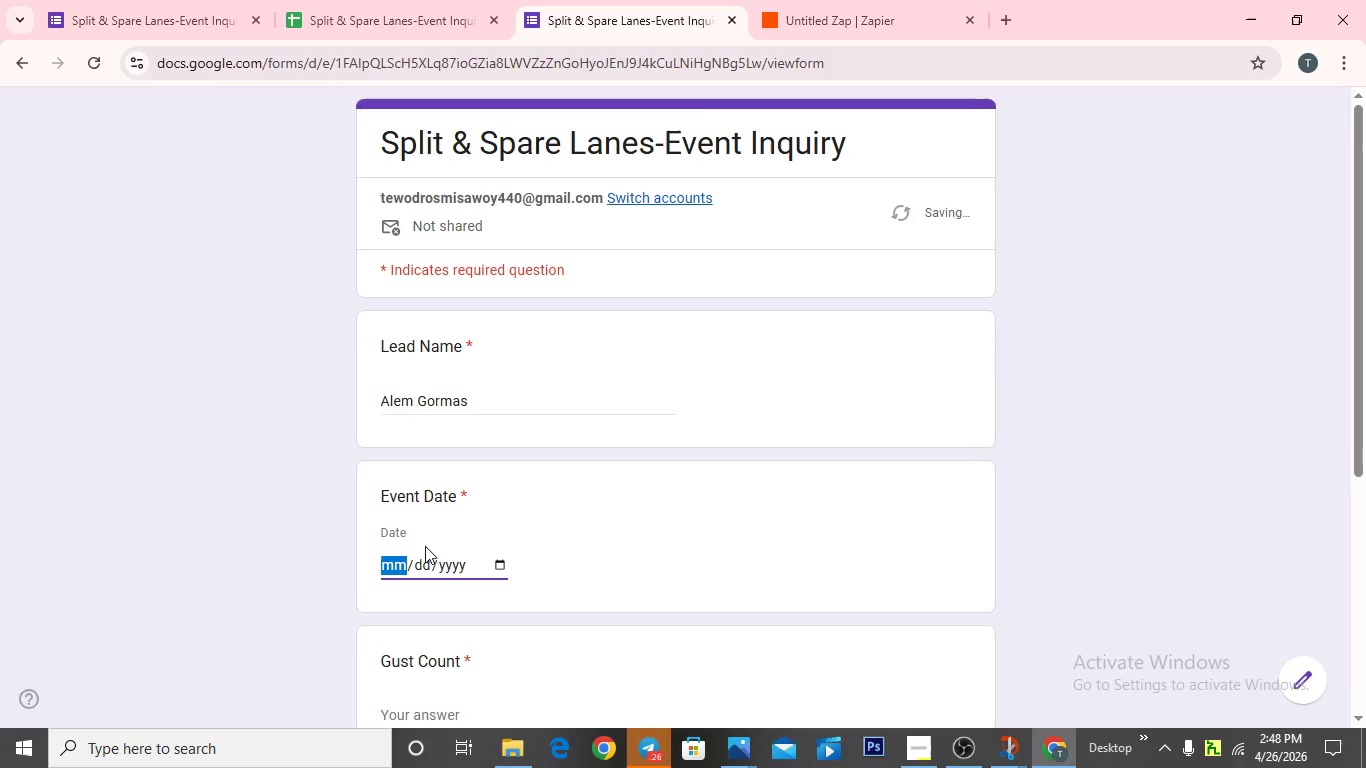 
key(Backspace)
 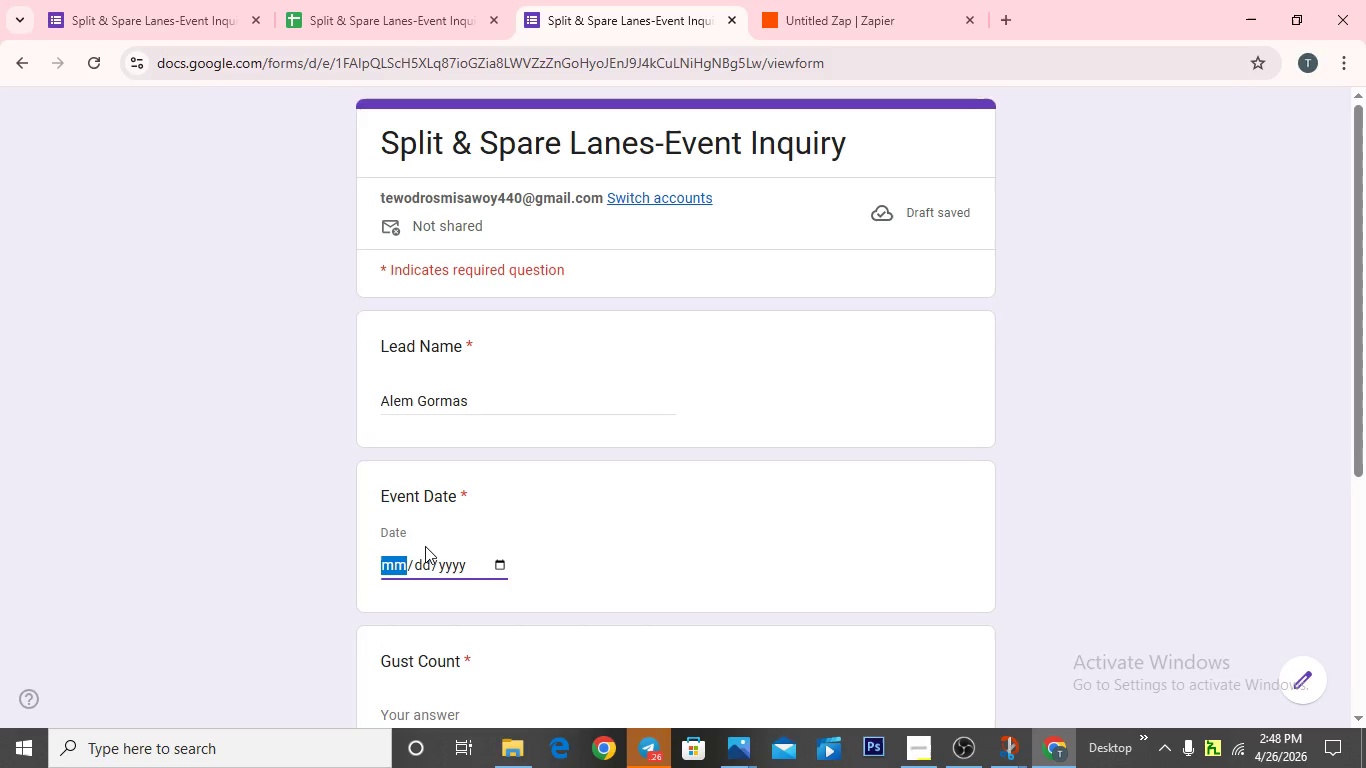 
wait(5.36)
 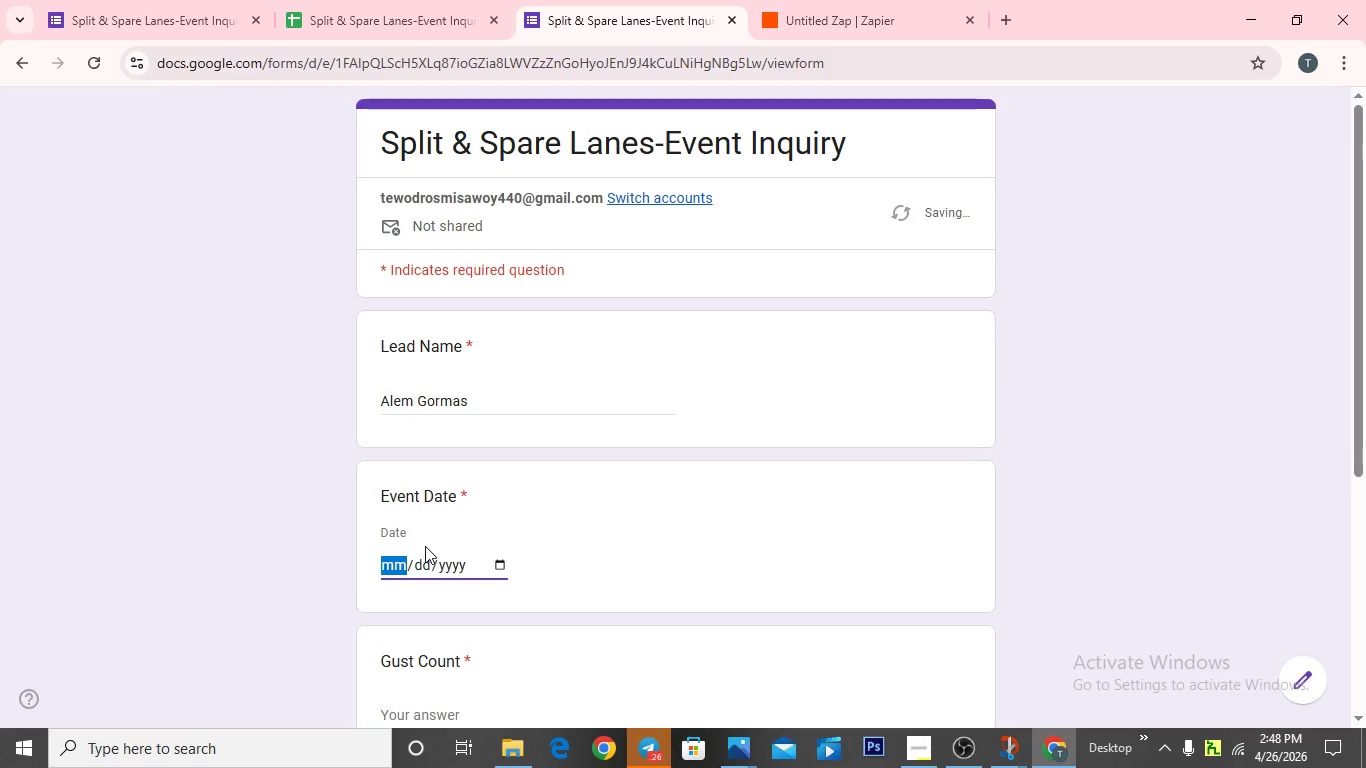 
key(0)
 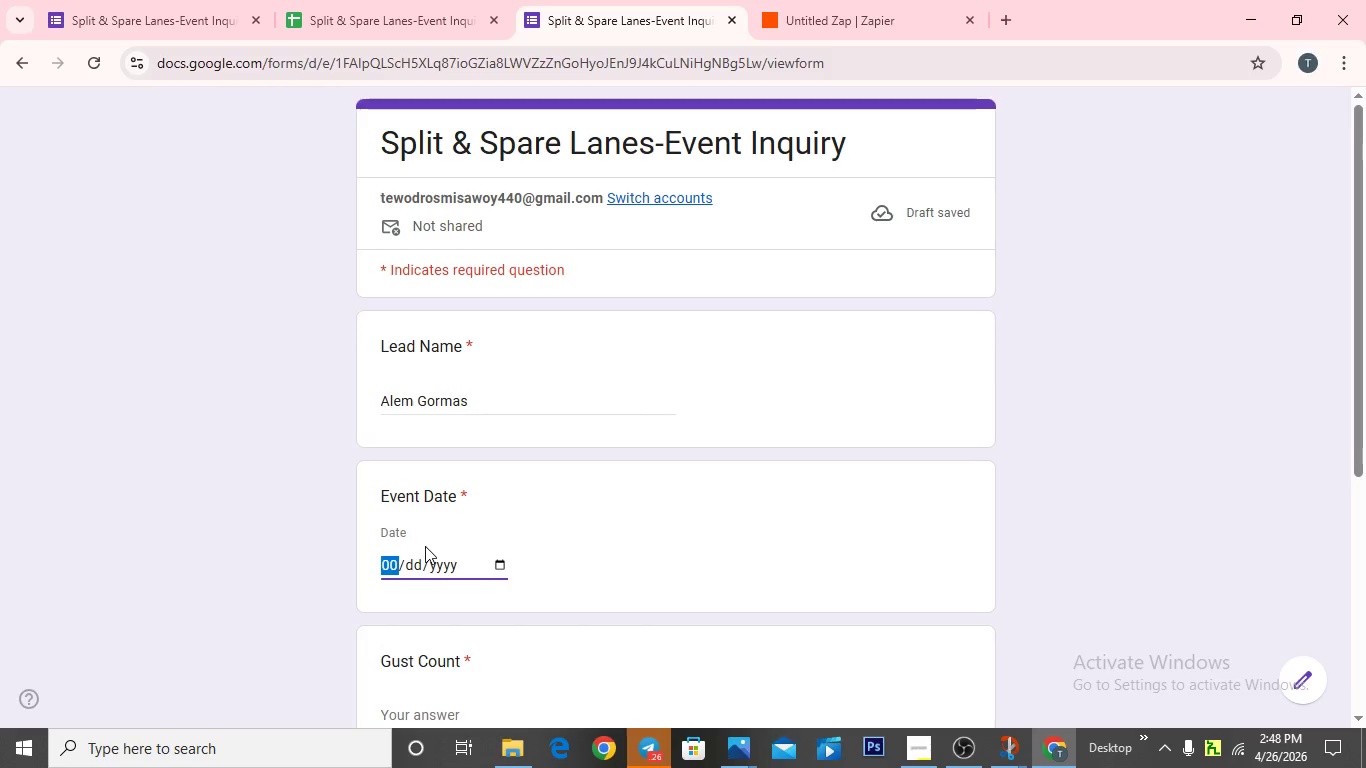 
key(5)
 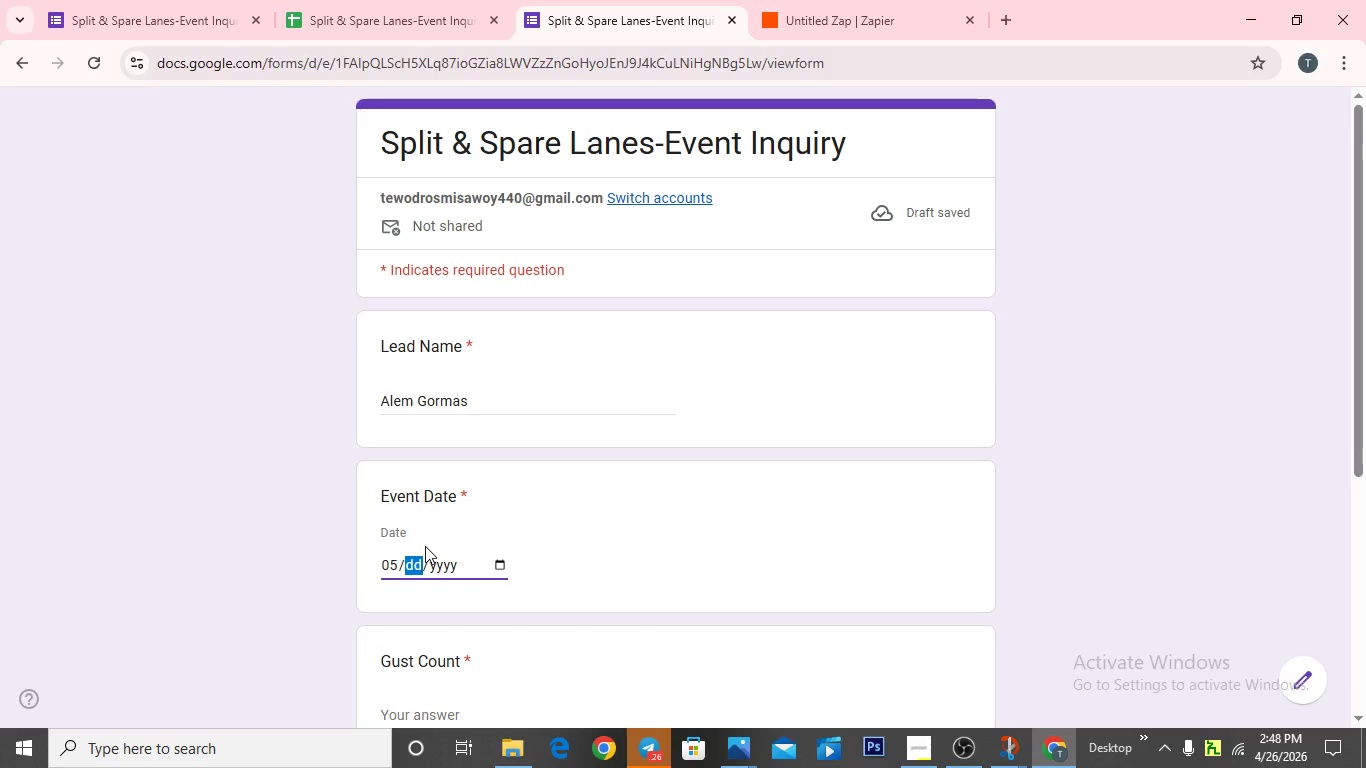 
wait(15.81)
 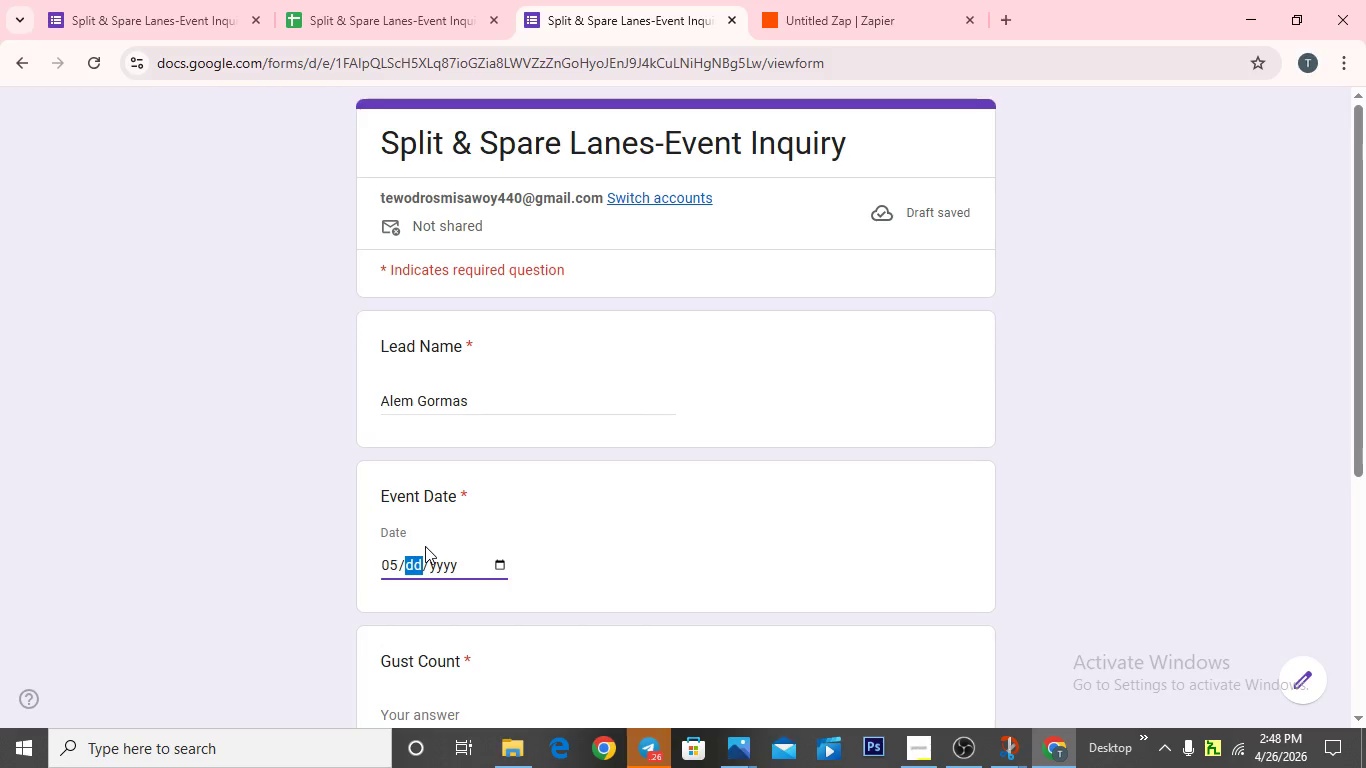 
type(052026)
 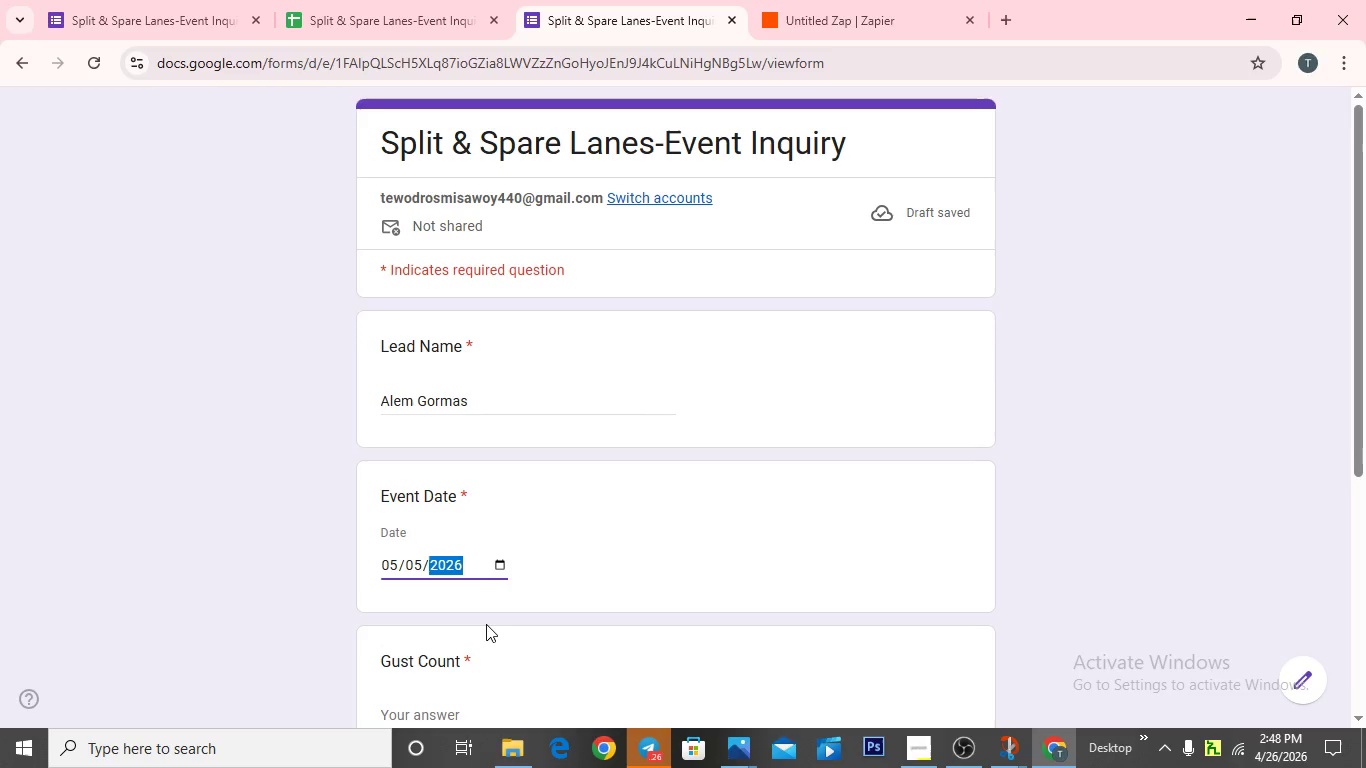 
wait(5.25)
 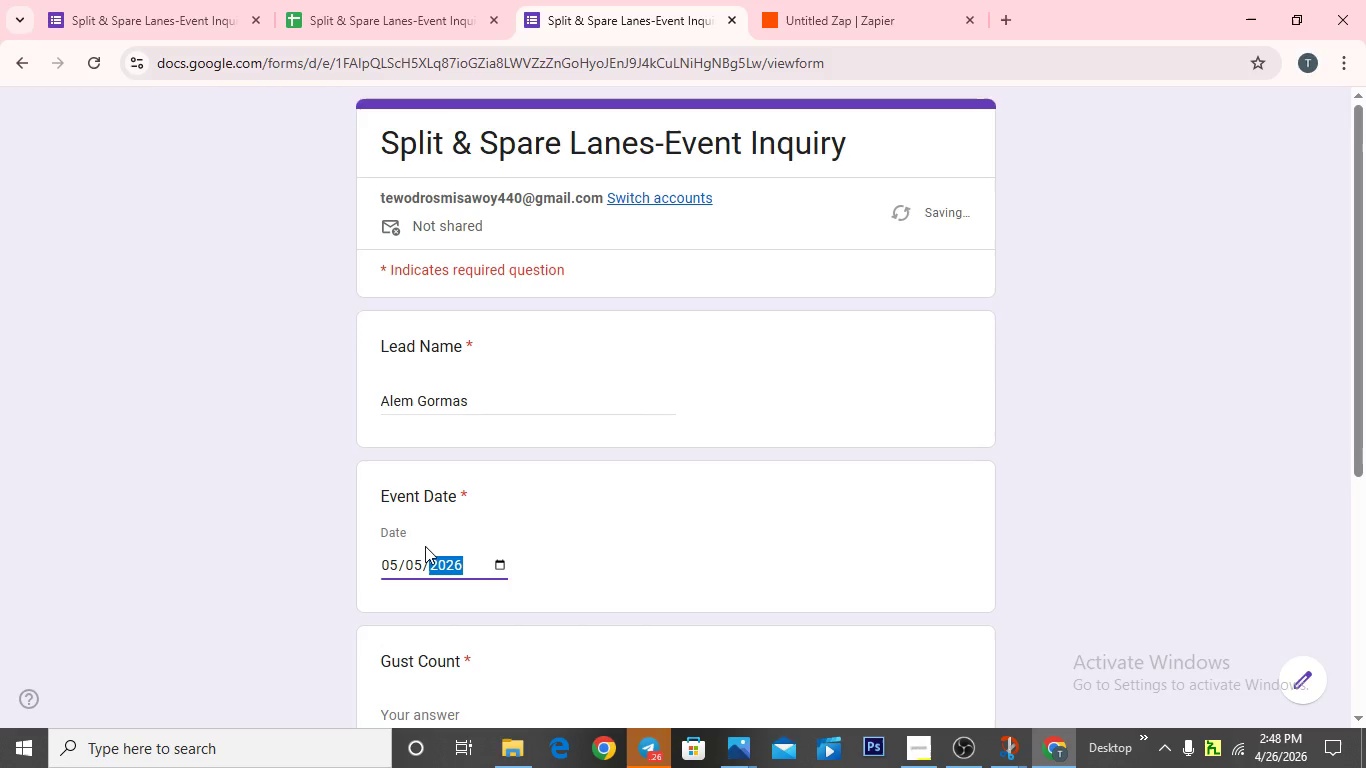 
scroll: coordinate [486, 625], scroll_direction: down, amount: 2.0
 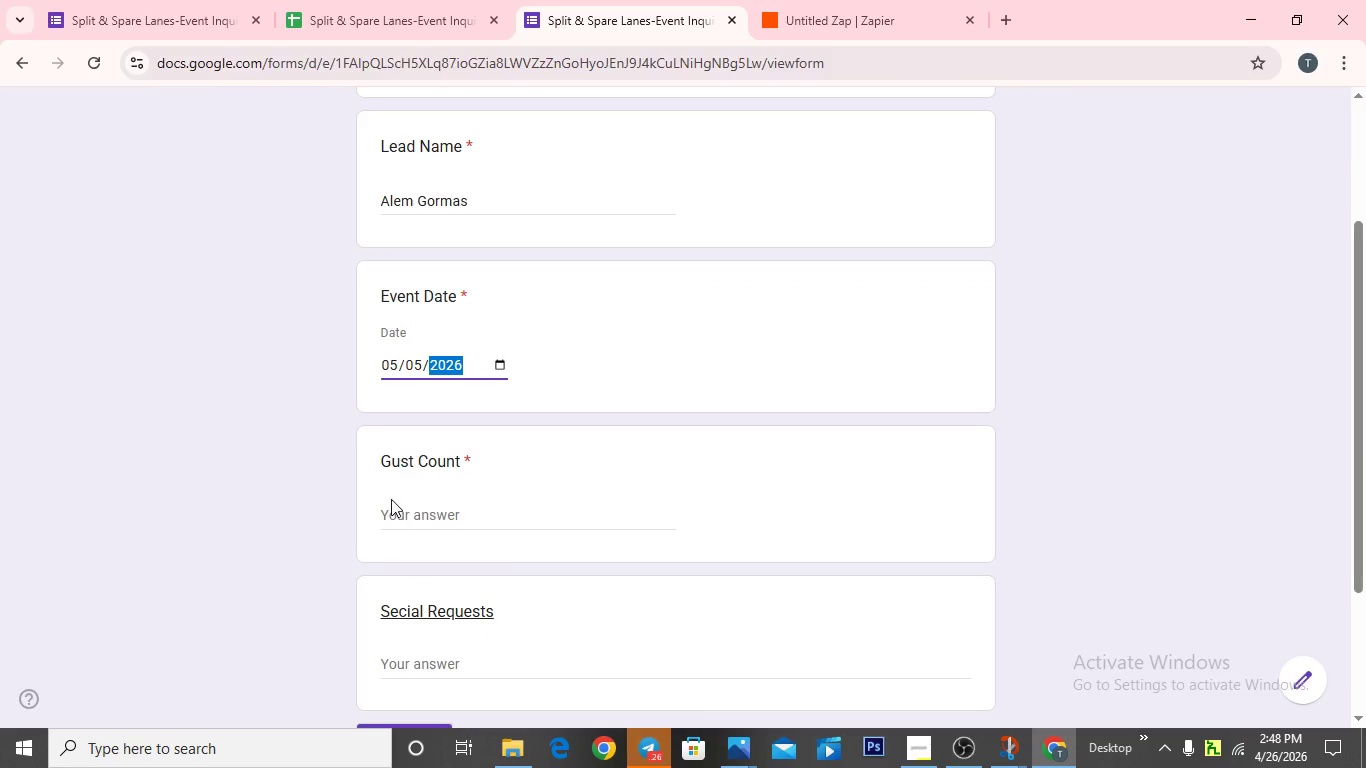 
left_click([391, 499])
 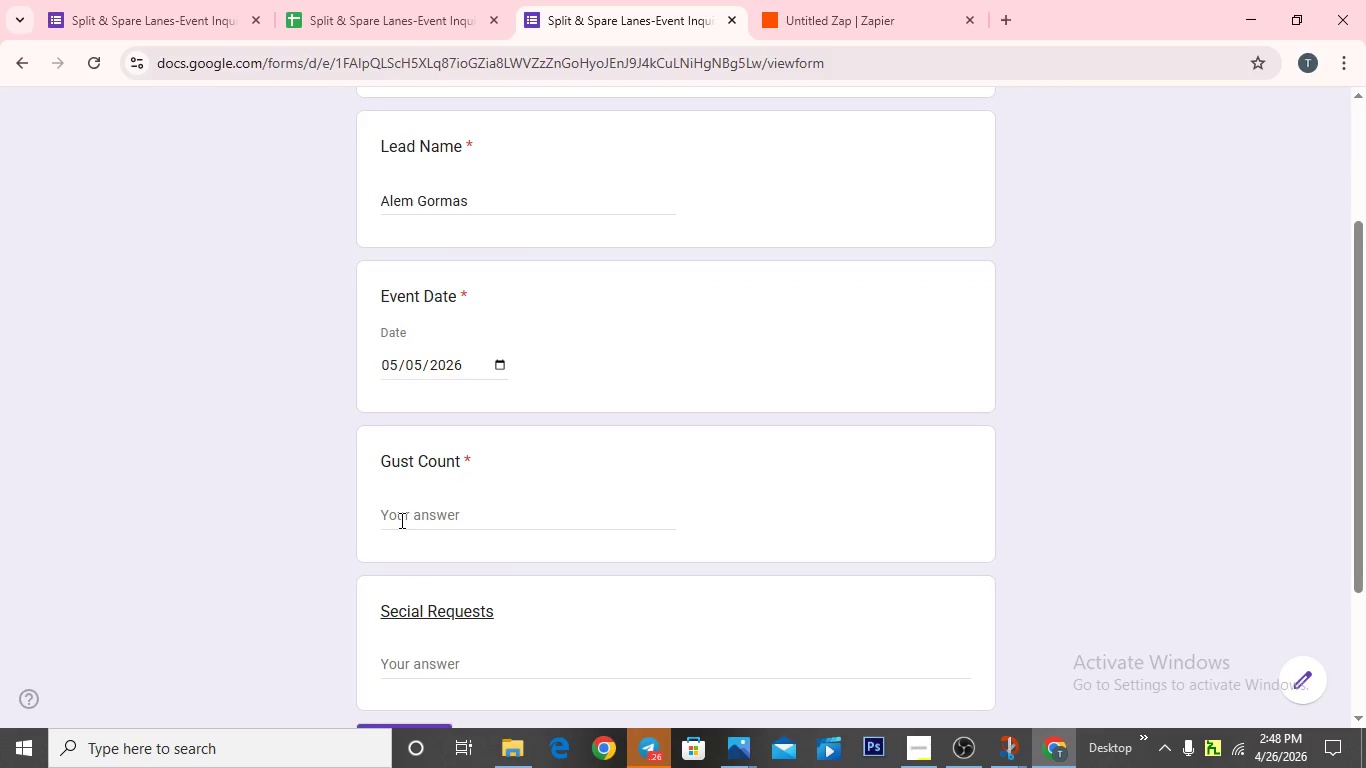 
left_click([400, 520])
 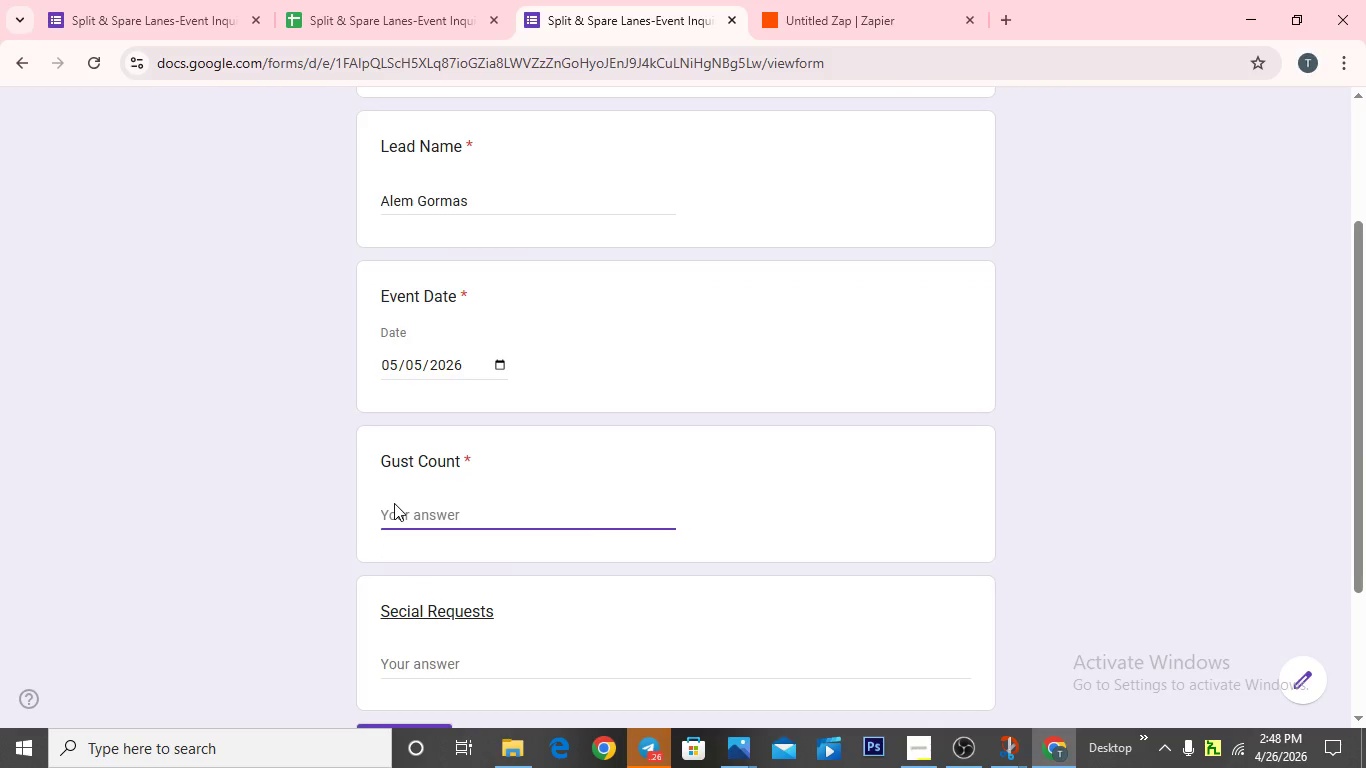 
wait(8.73)
 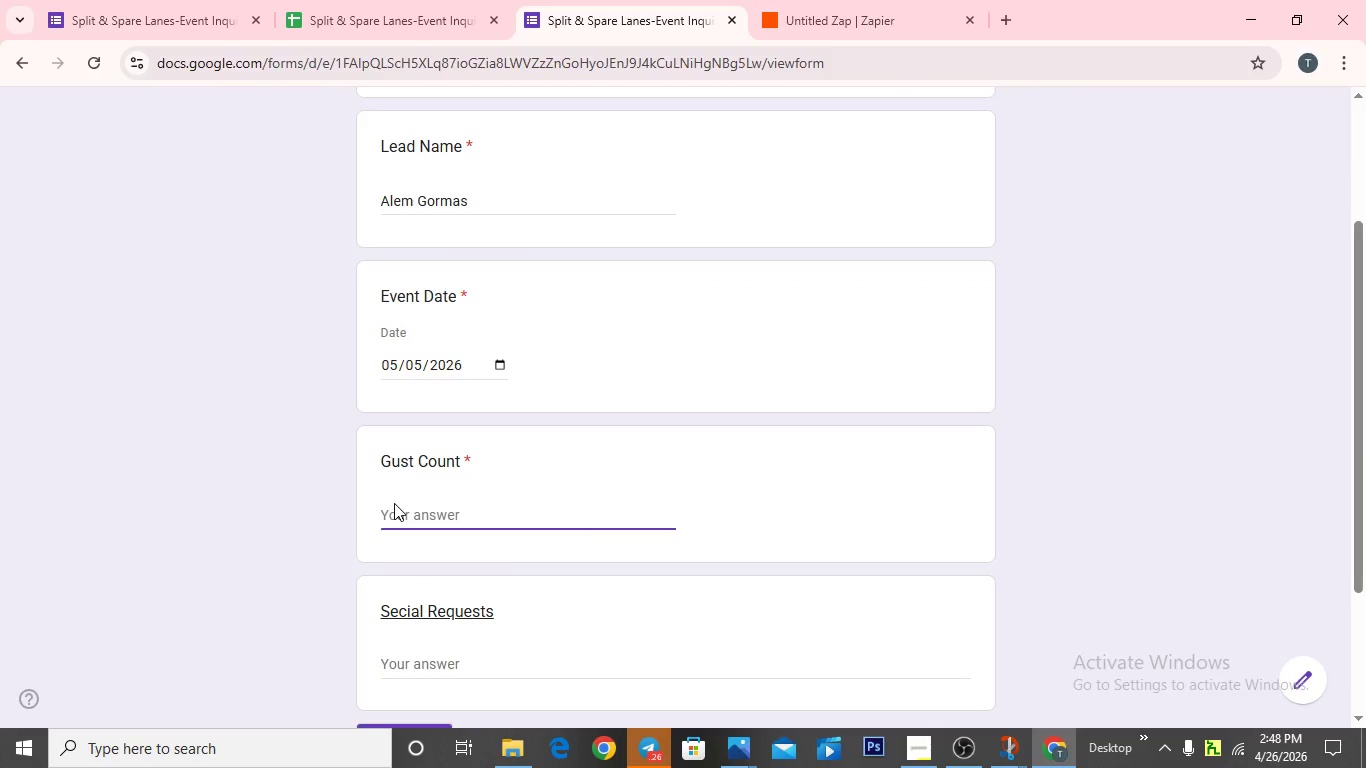 
type(25)
 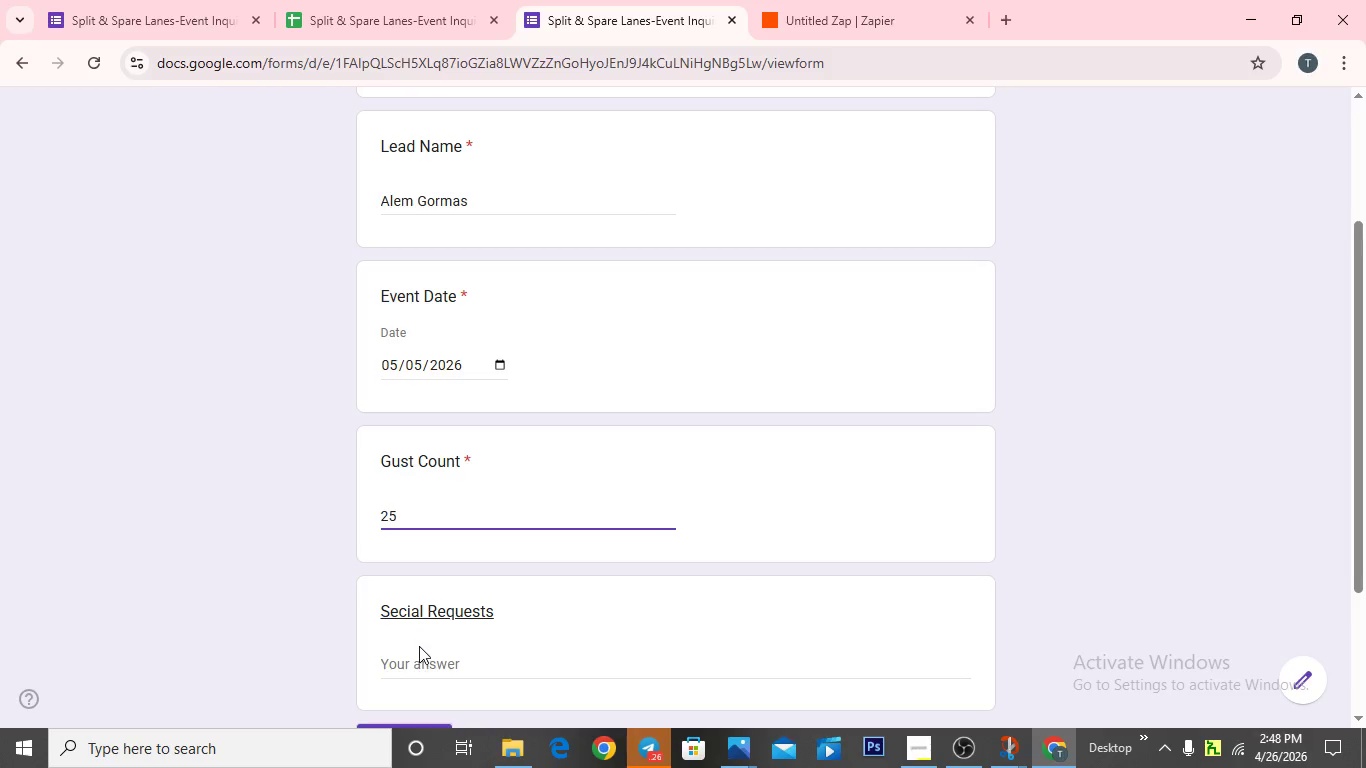 
left_click([423, 653])
 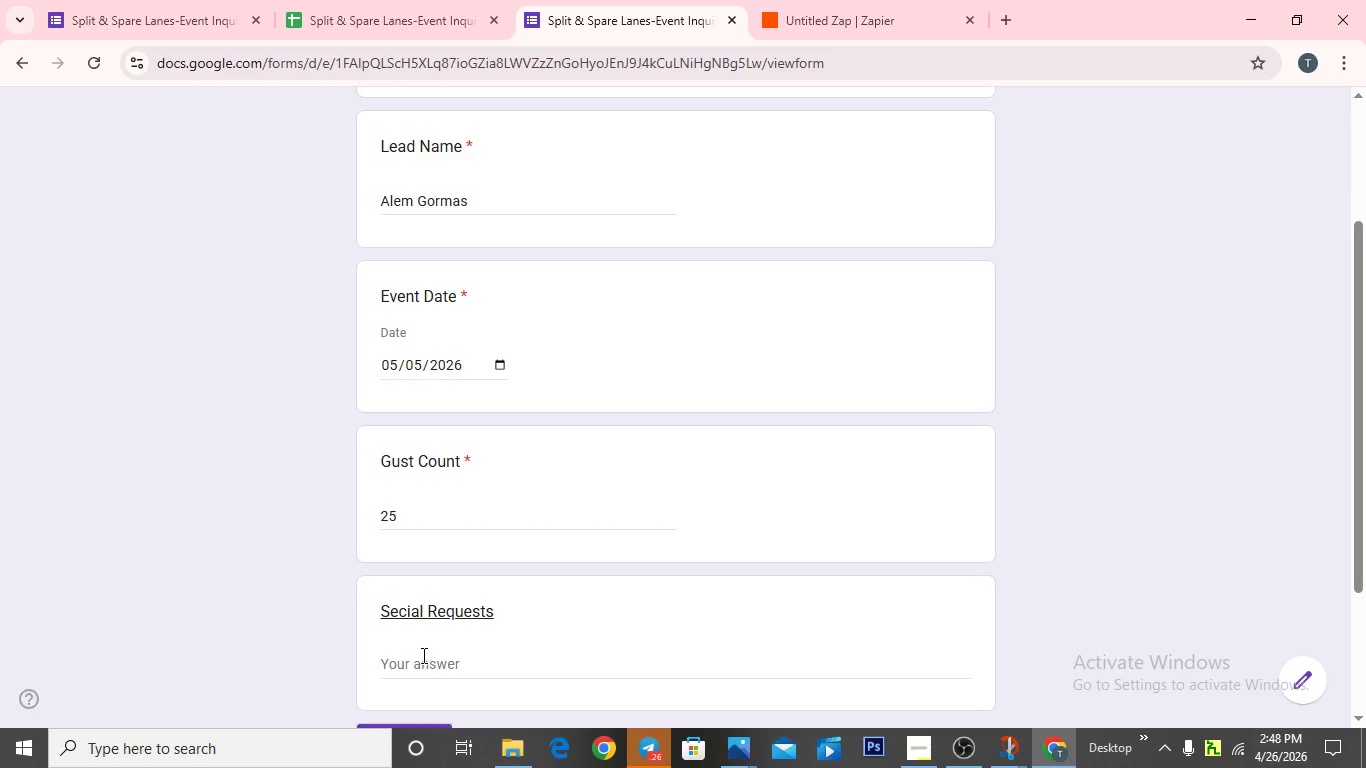 
scroll: coordinate [422, 655], scroll_direction: down, amount: 2.0
 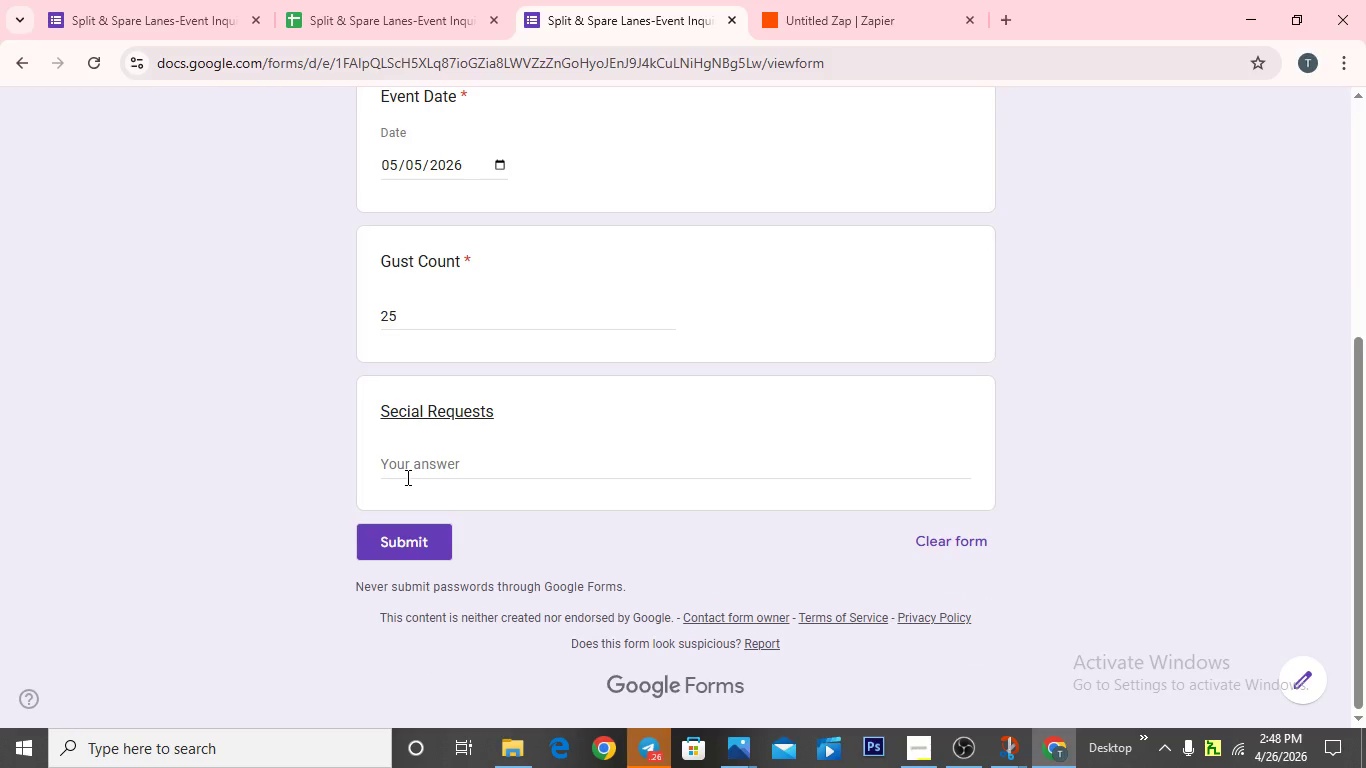 
left_click([407, 477])
 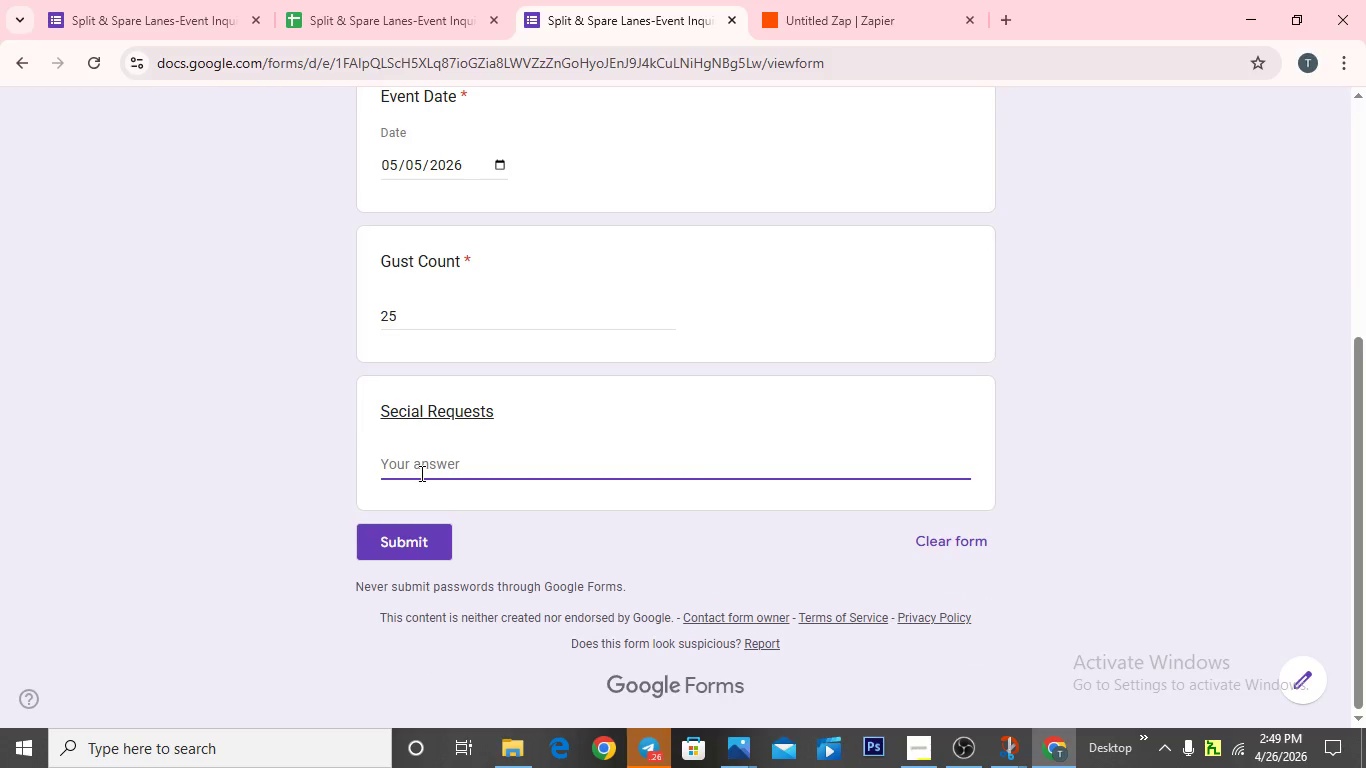 
wait(8.59)
 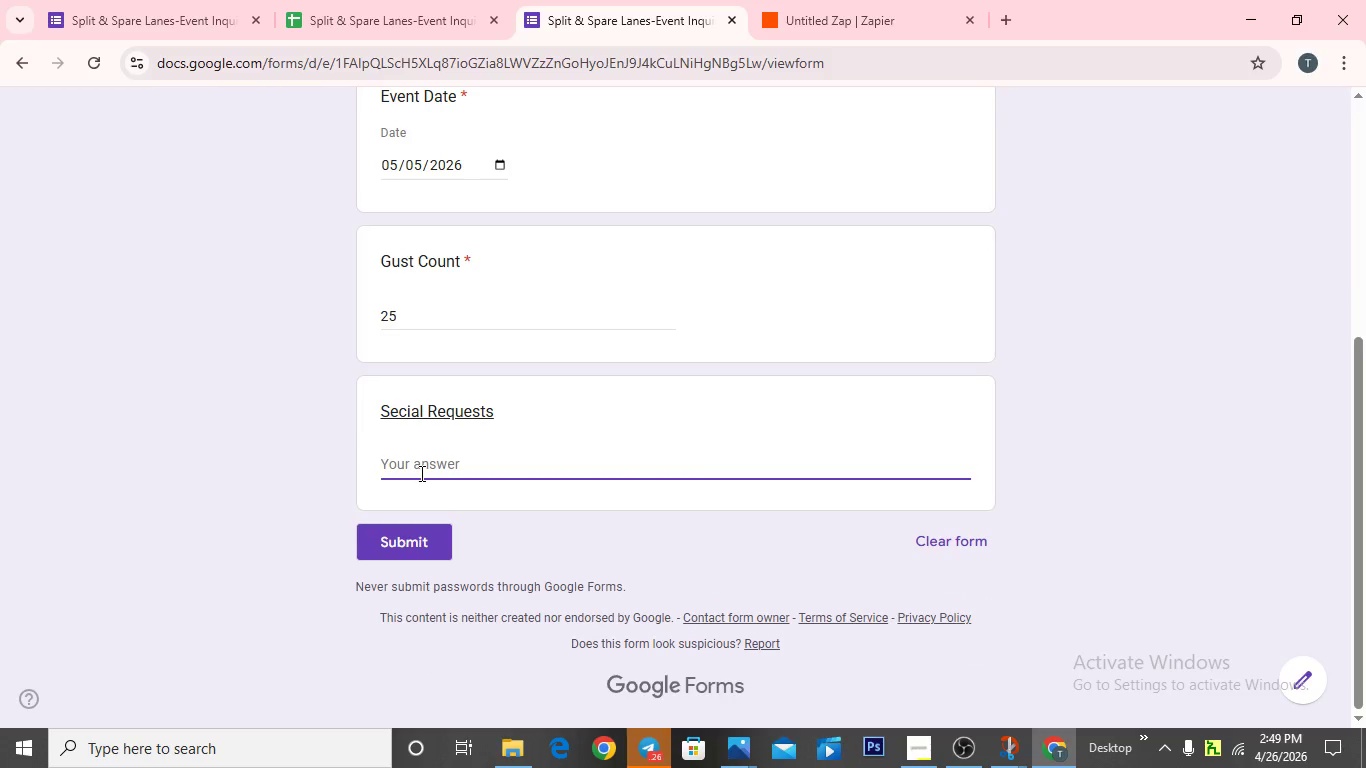 
type(Birth)
 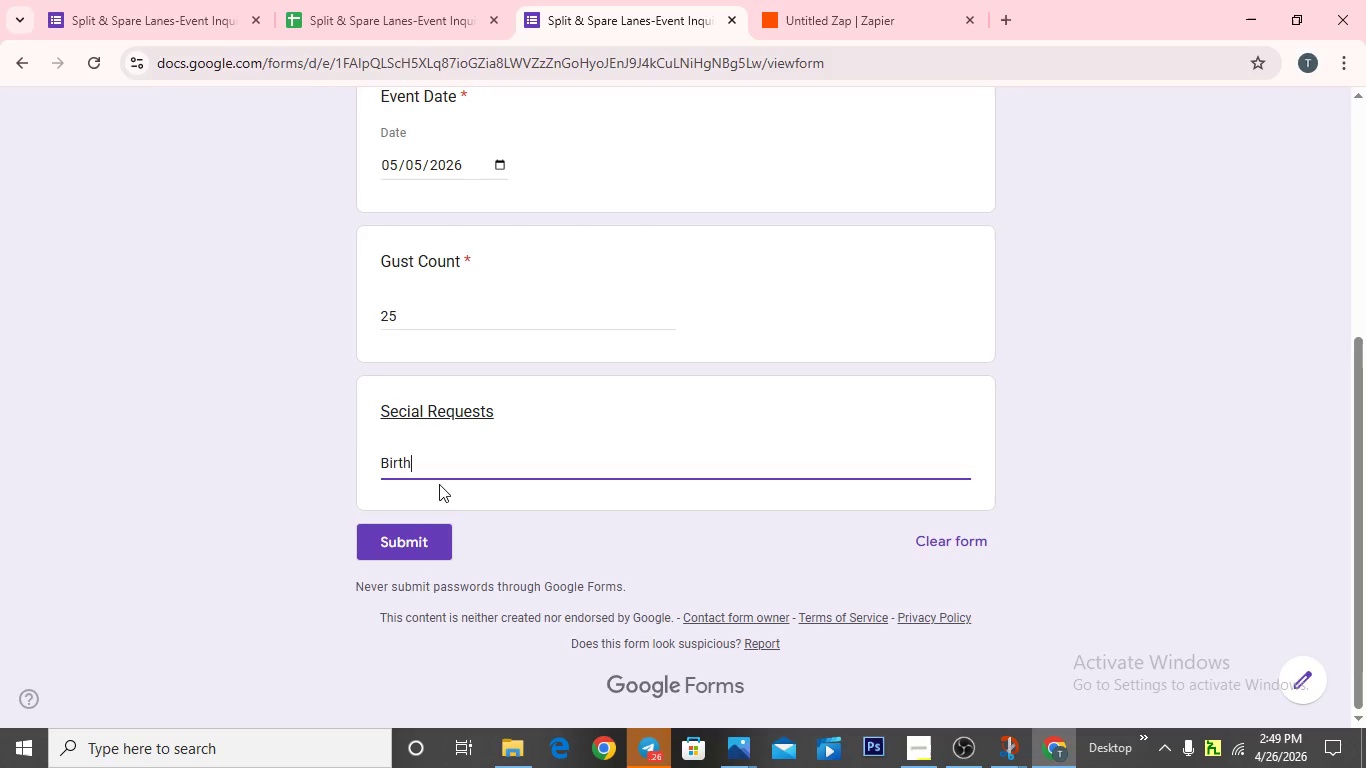 
type(day Cake )
key(Backspace)
type(+ di)
 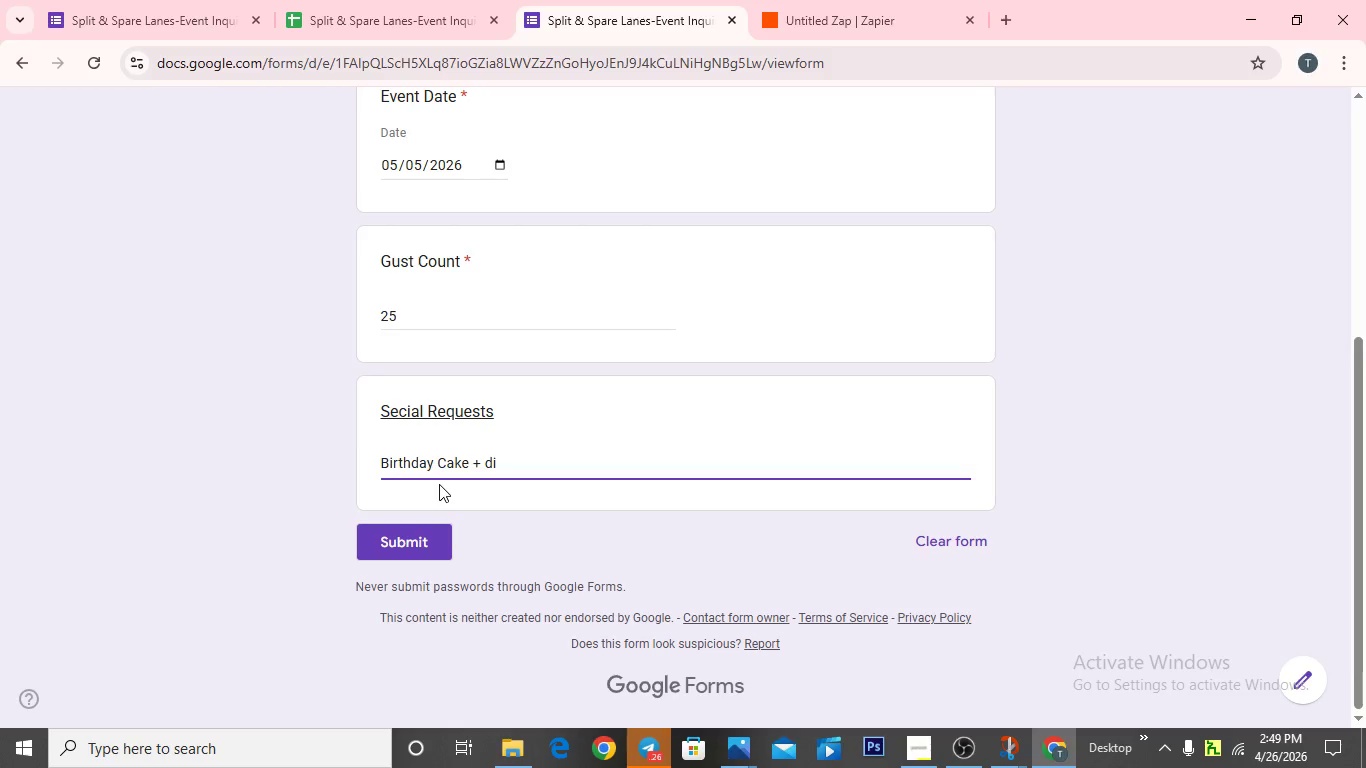 
hold_key(key=Enter, duration=0.36)
 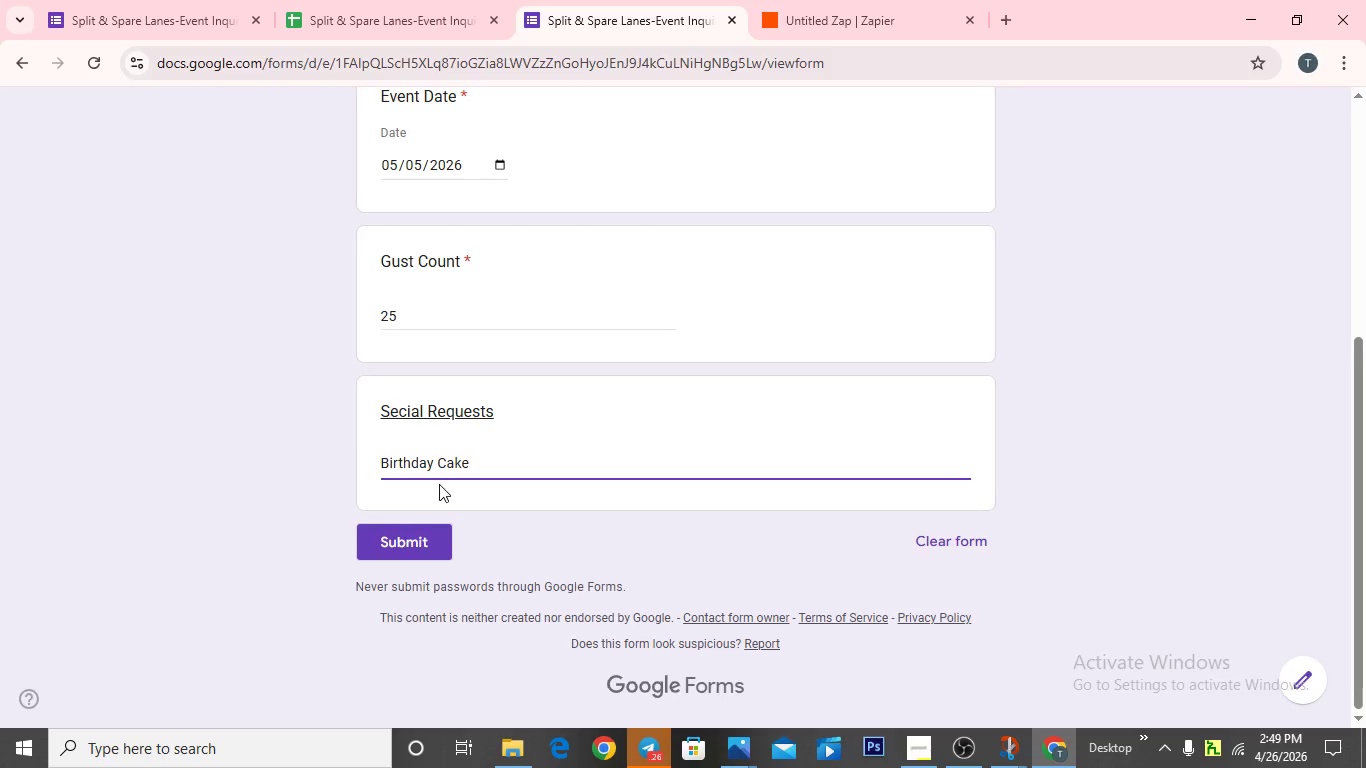 
type(sco lights)
 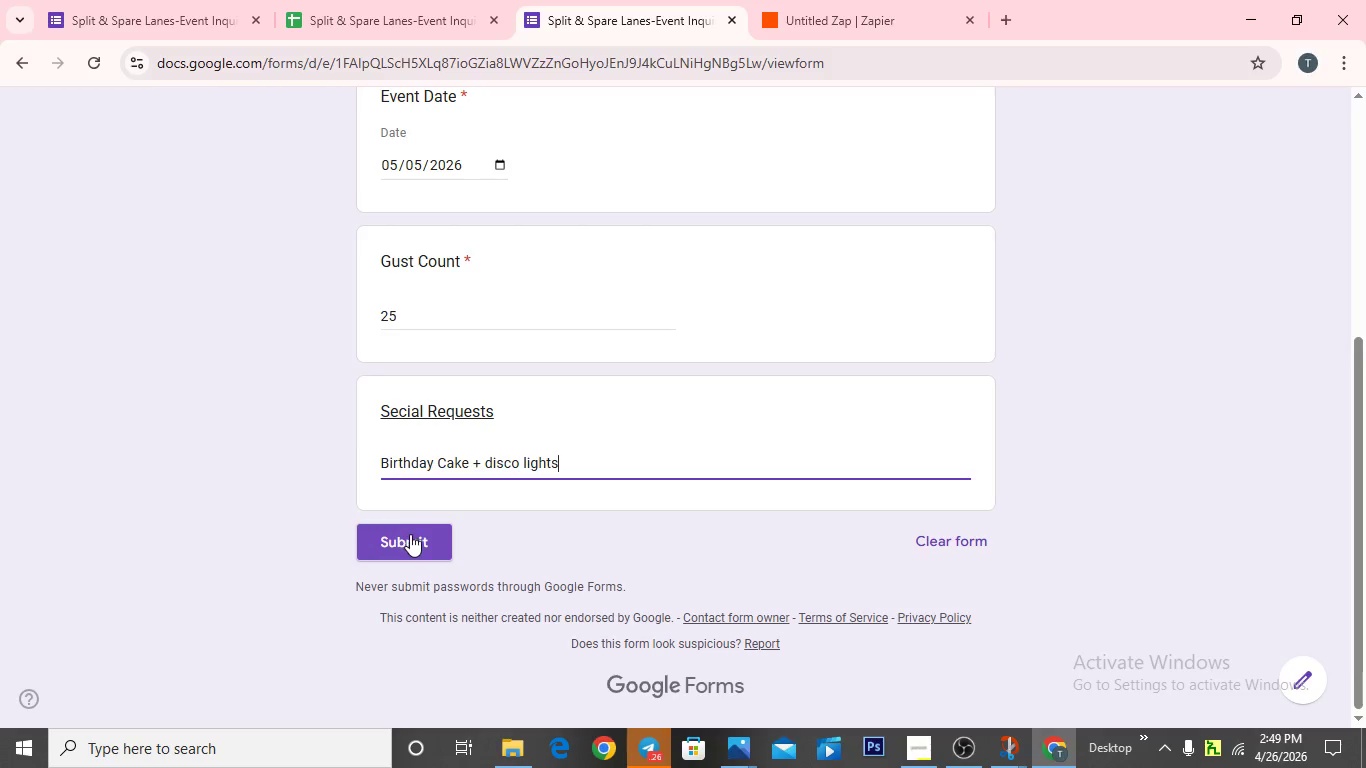 
left_click([410, 534])
 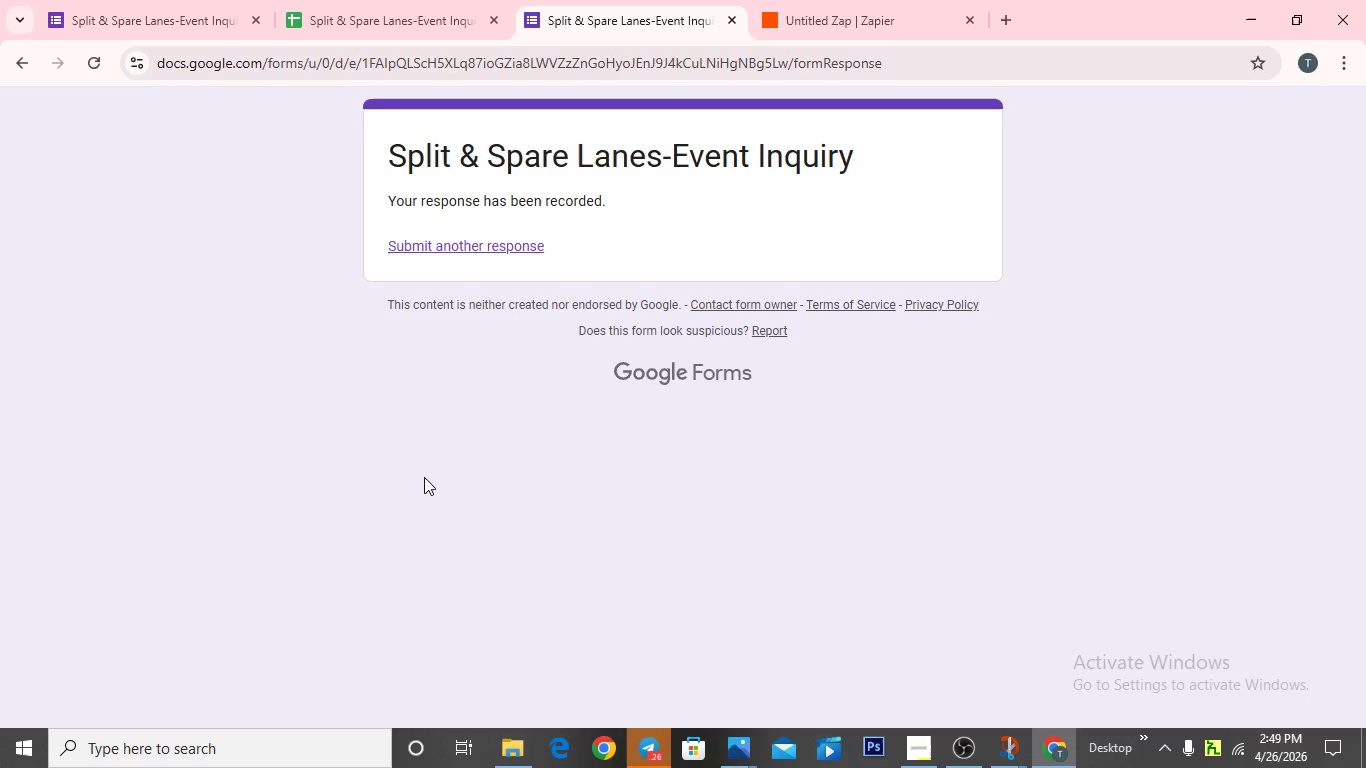 
wait(11.7)
 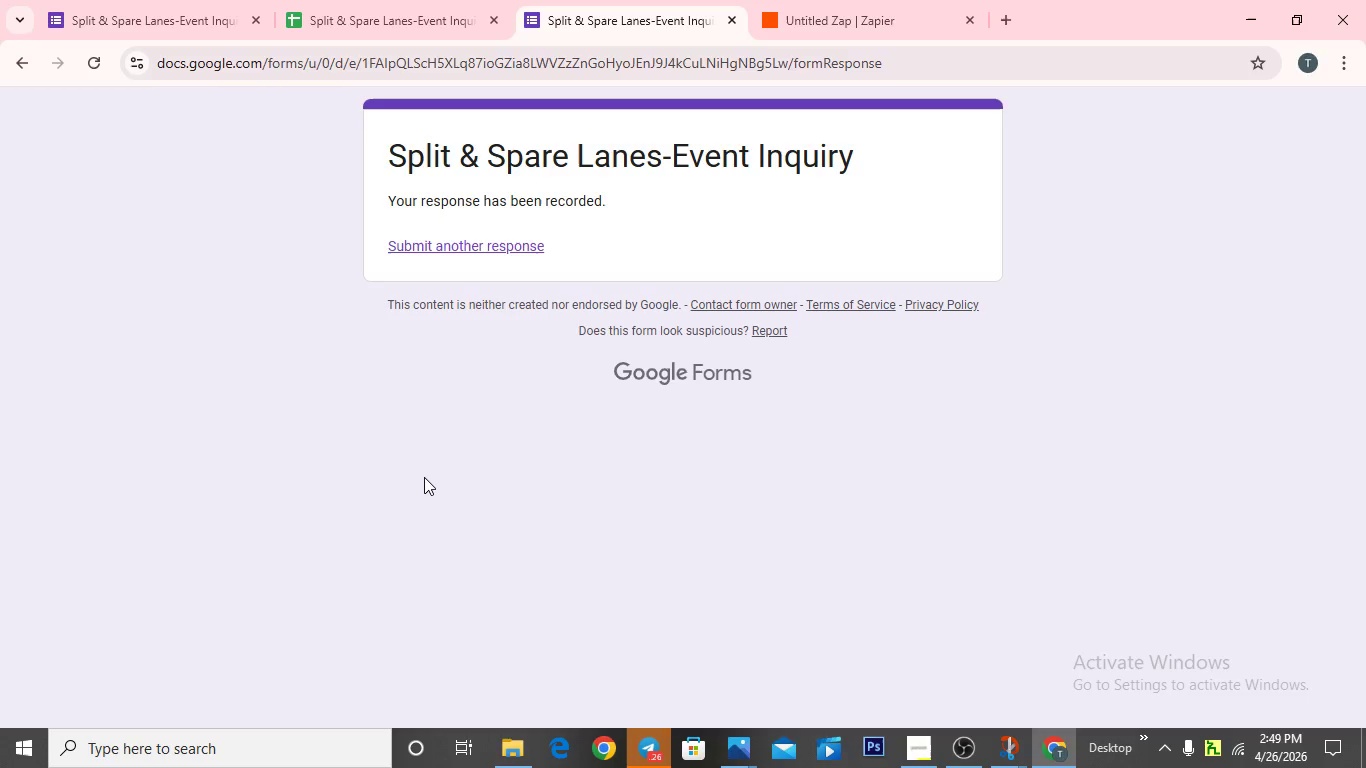 
left_click([505, 241])
 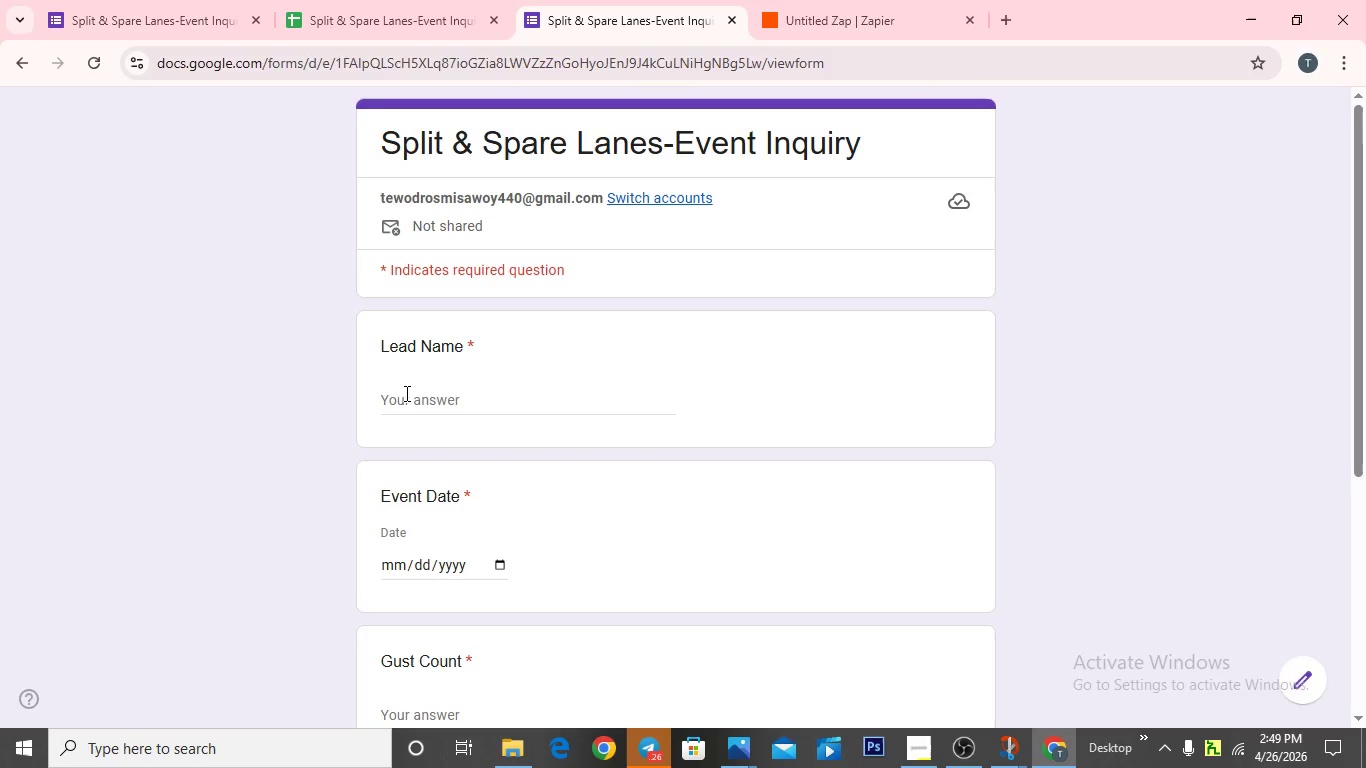 
left_click([406, 394])
 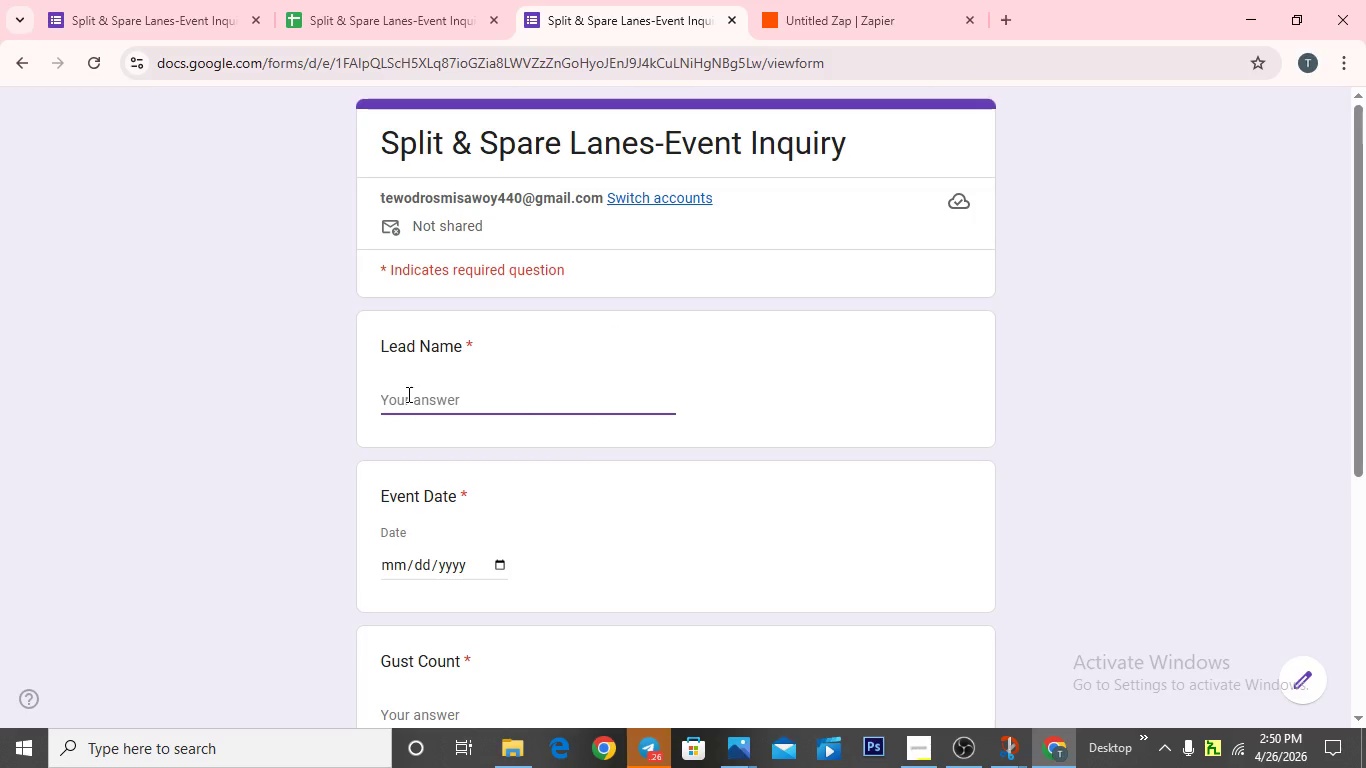 
wait(6.64)
 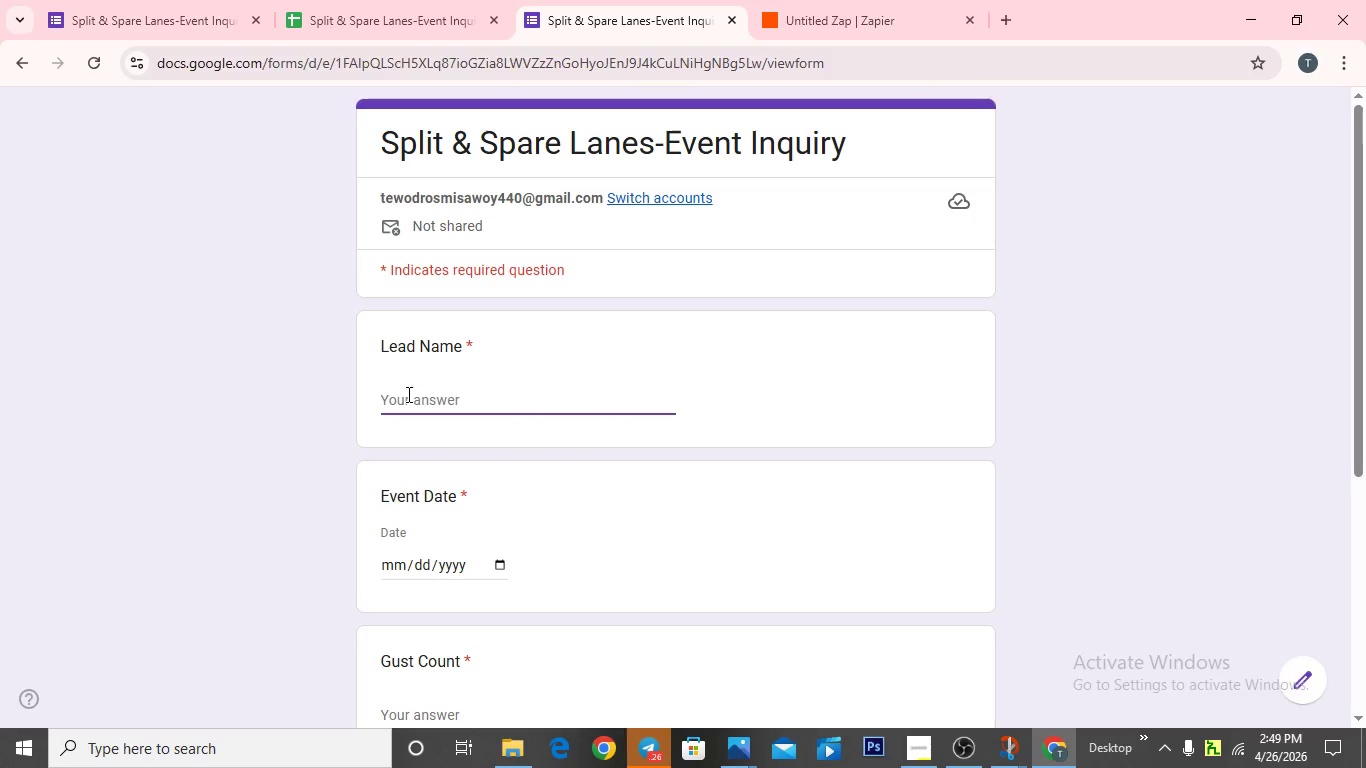 
type(Micha)
 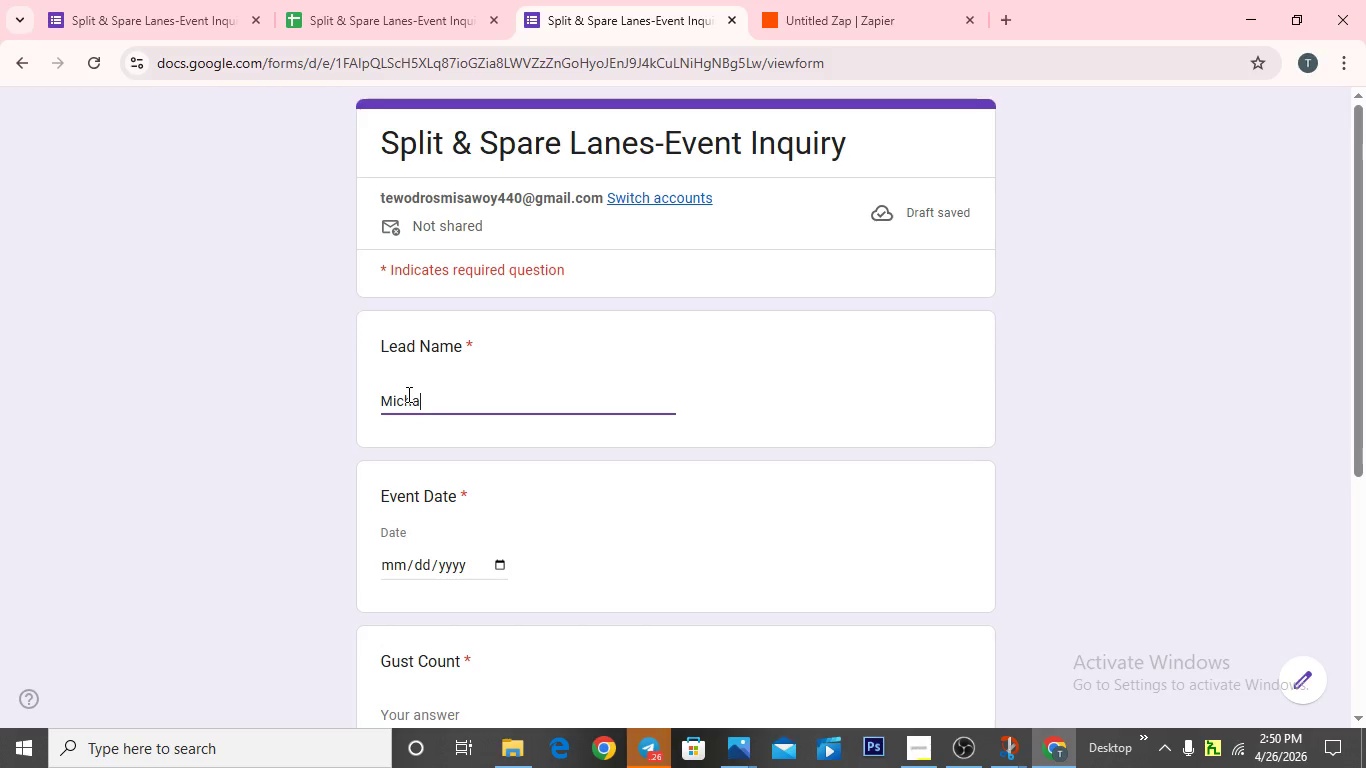 
type(el )
 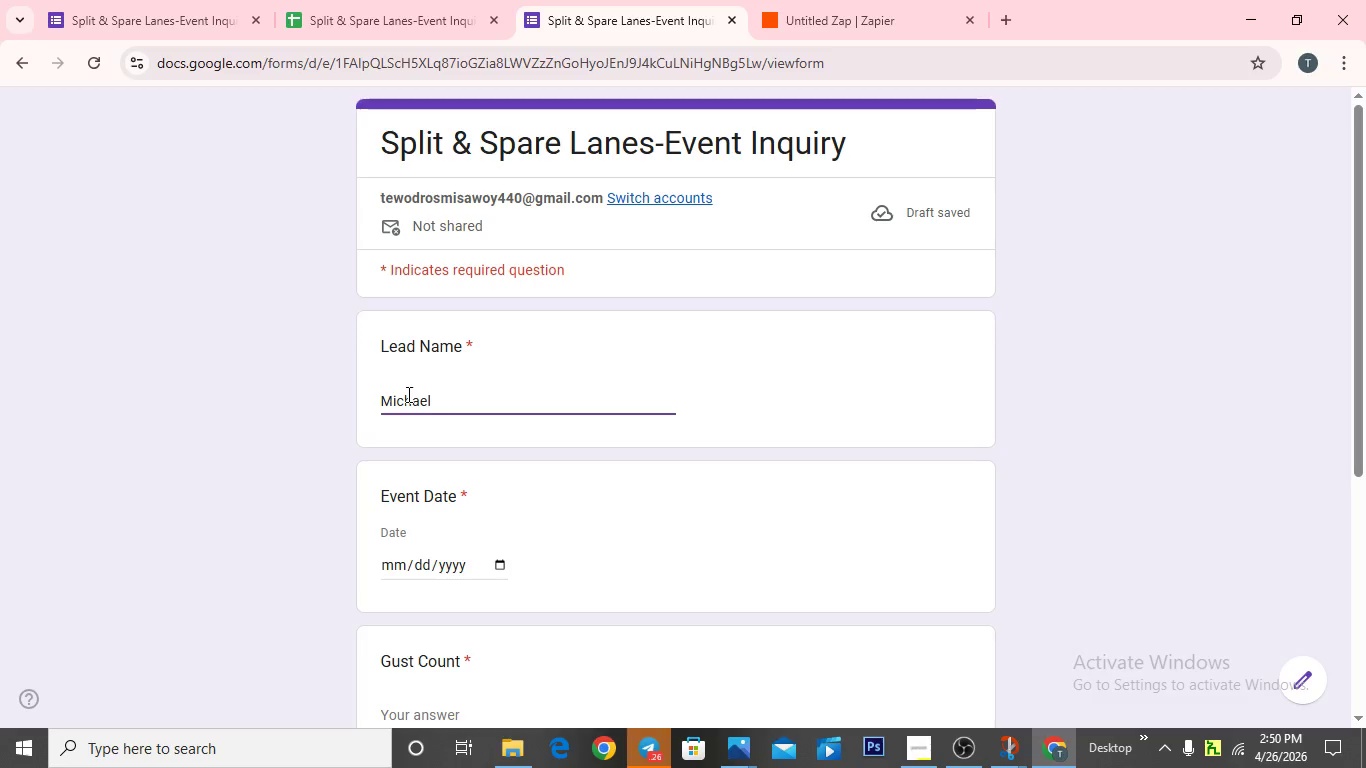 
key(CapsLock)
 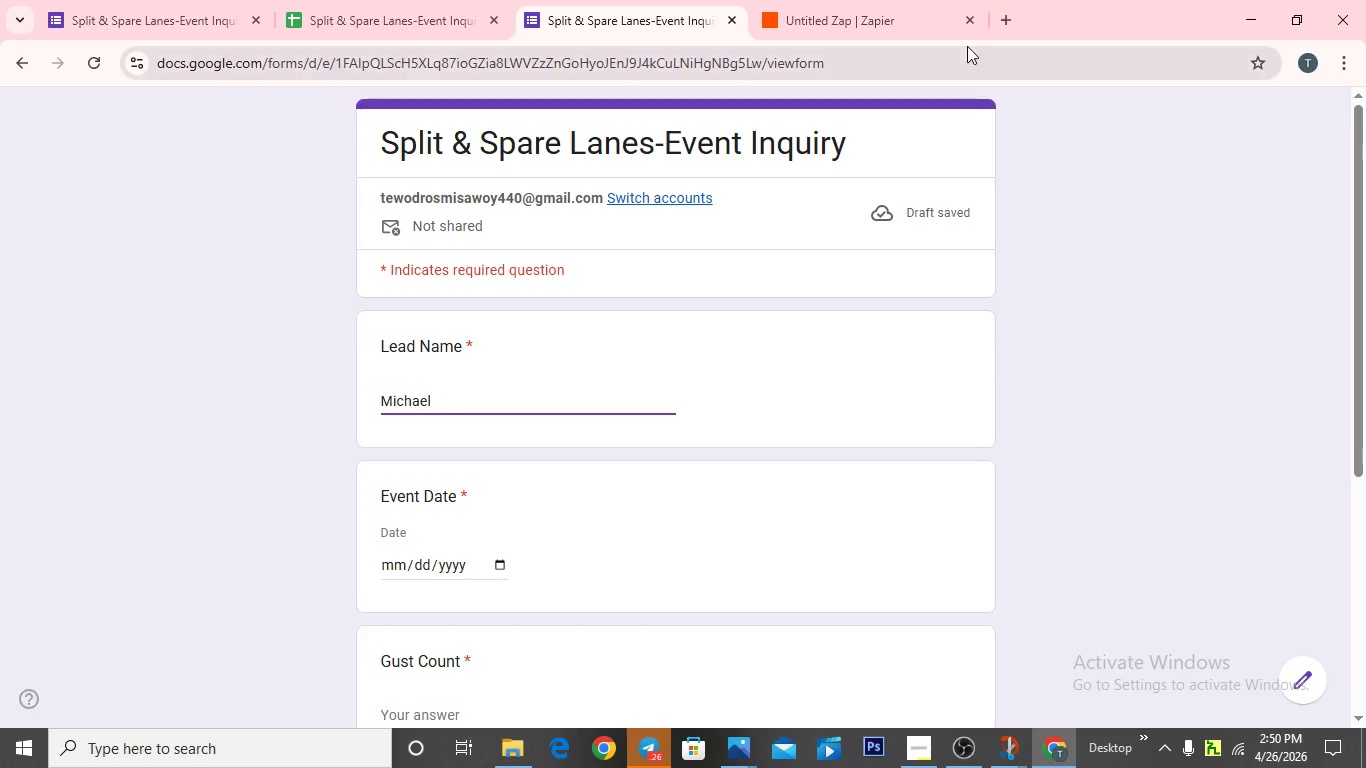 
wait(5.94)
 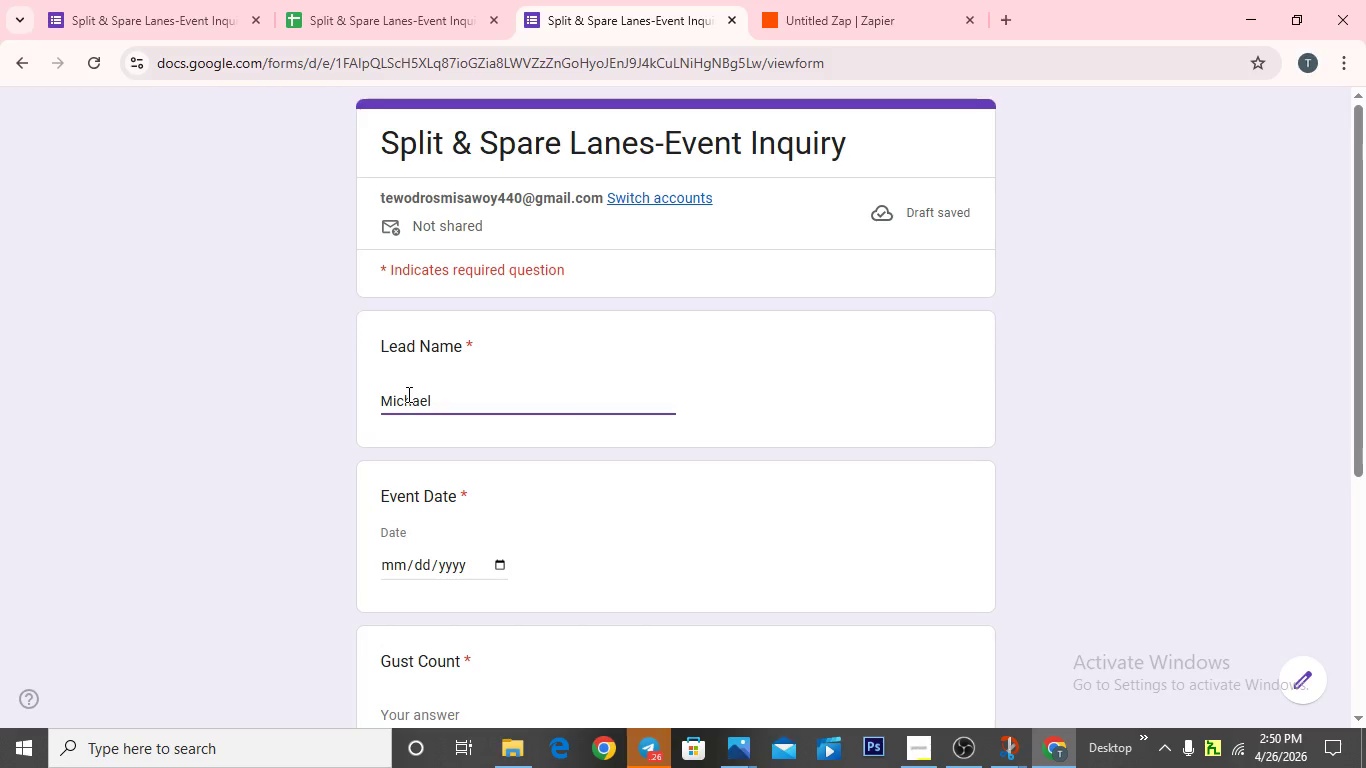 
left_click([824, 26])
 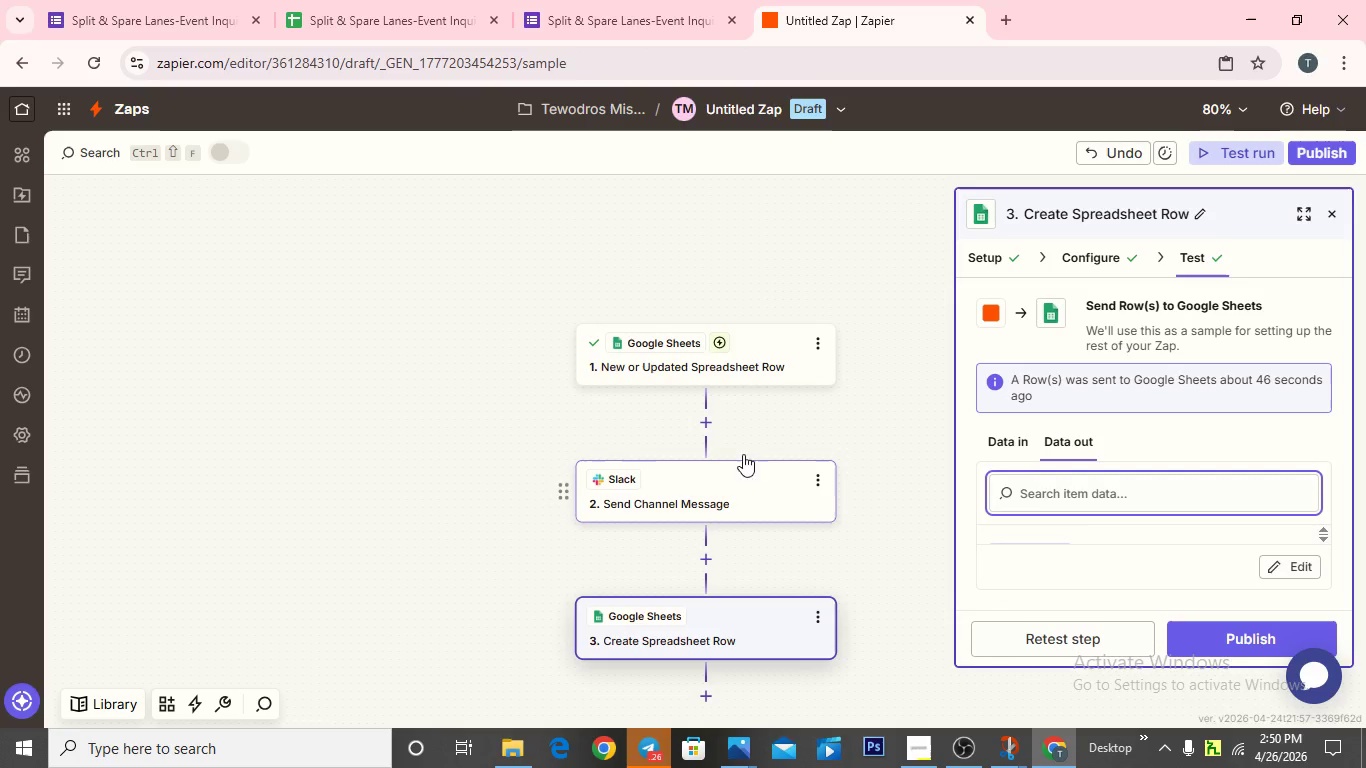 
left_click([745, 346])
 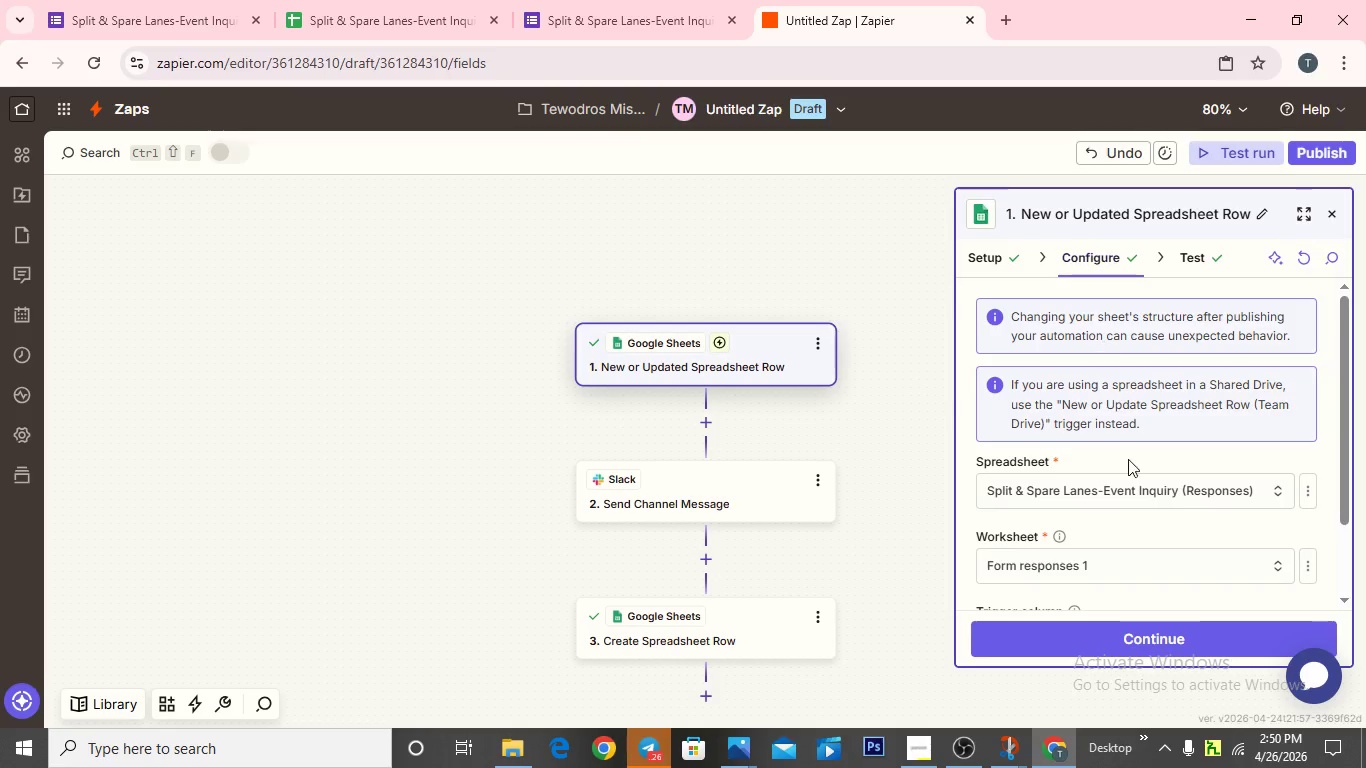 
scroll: coordinate [1129, 470], scroll_direction: down, amount: 1.0
 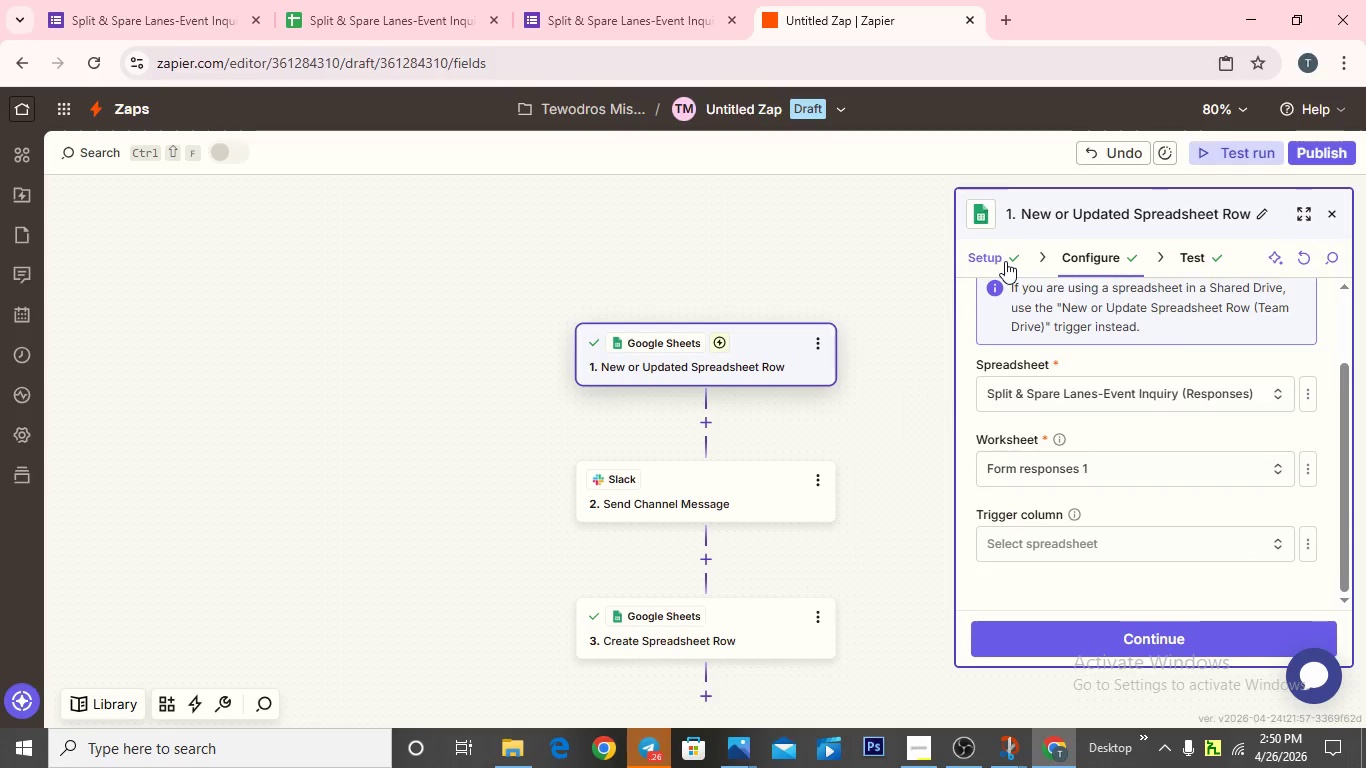 
mouse_move([1085, 473])
 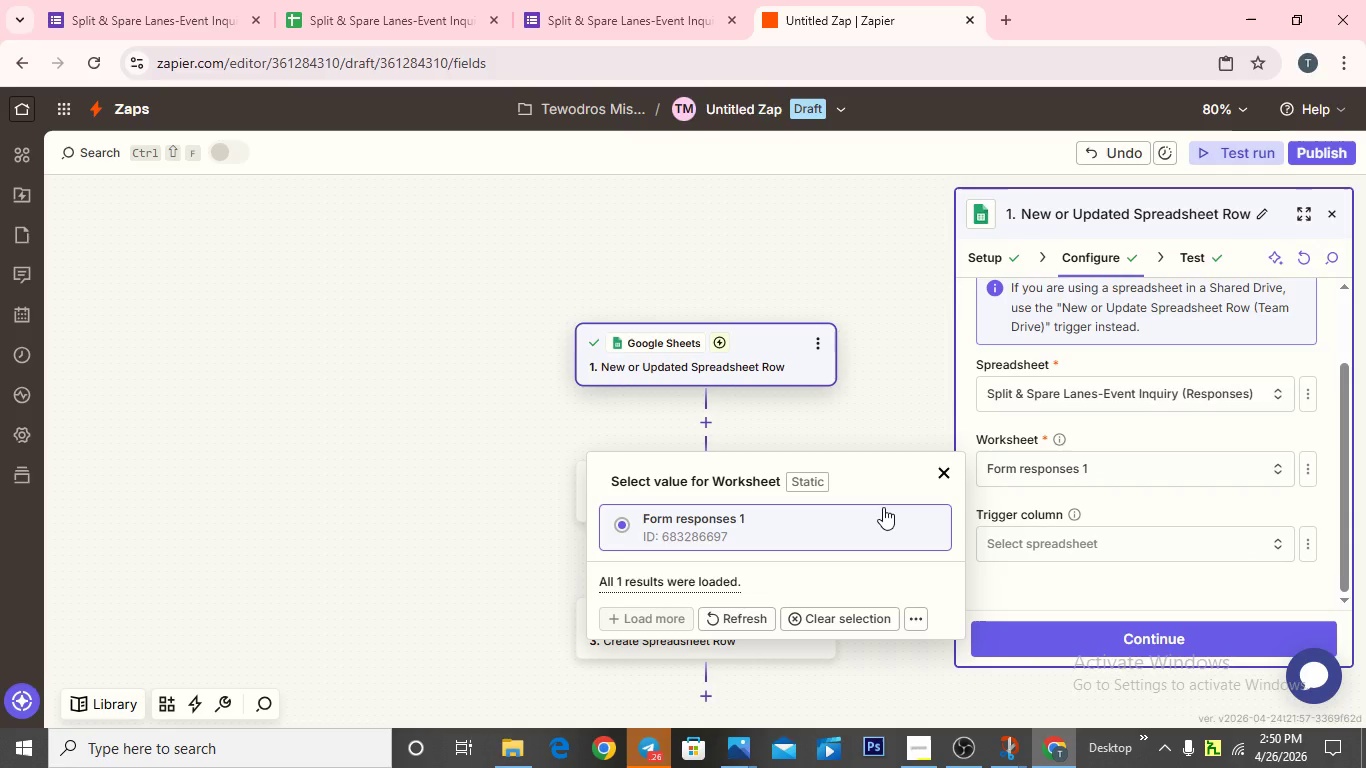 
scroll: coordinate [883, 507], scroll_direction: up, amount: 1.0
 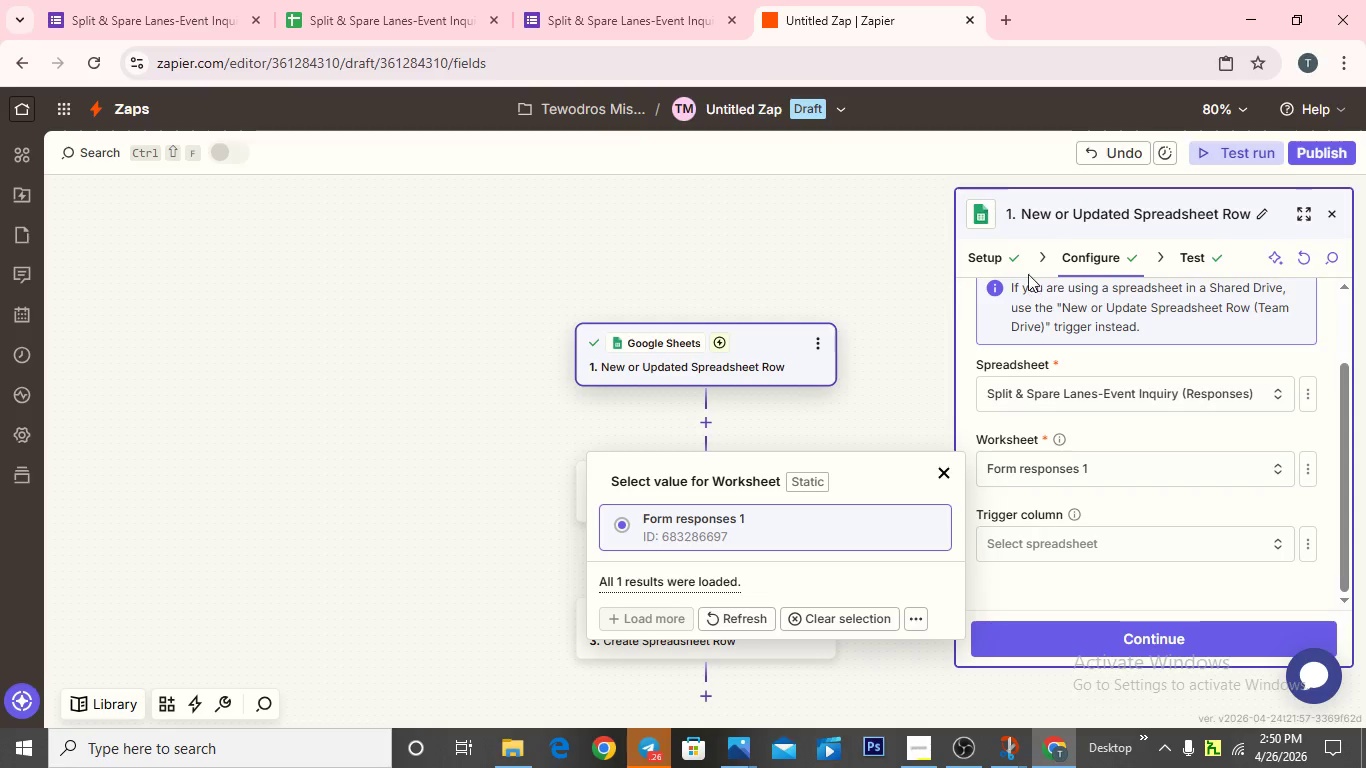 
left_click([974, 262])
 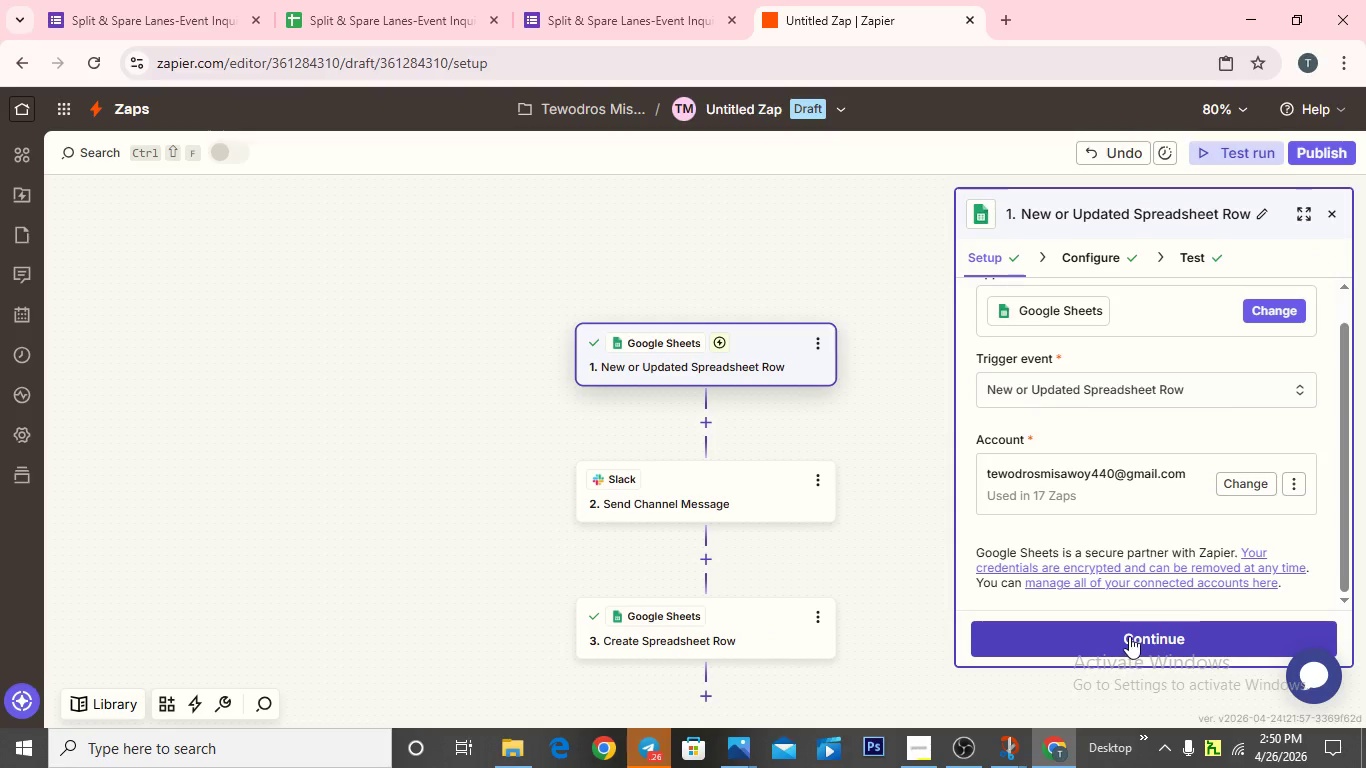 
left_click([1132, 636])
 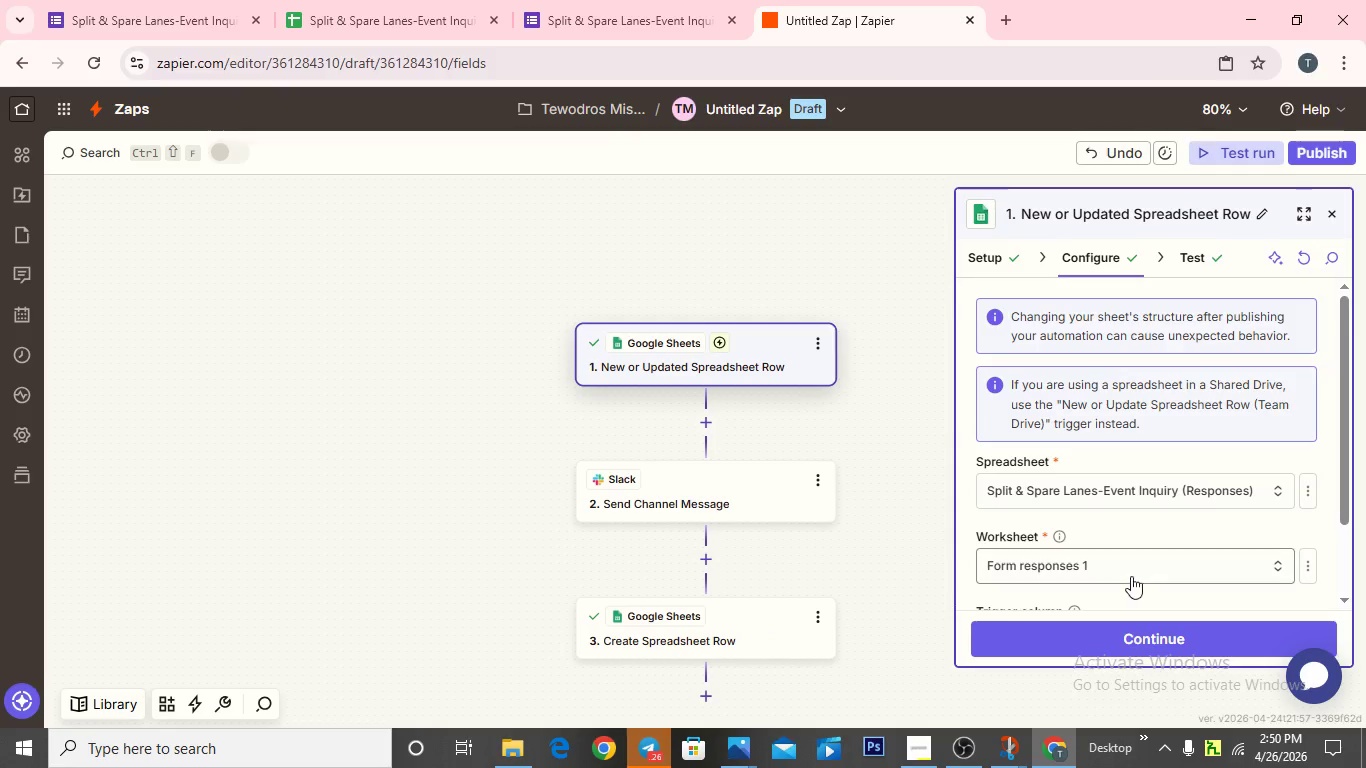 
scroll: coordinate [1131, 572], scroll_direction: down, amount: 1.0
 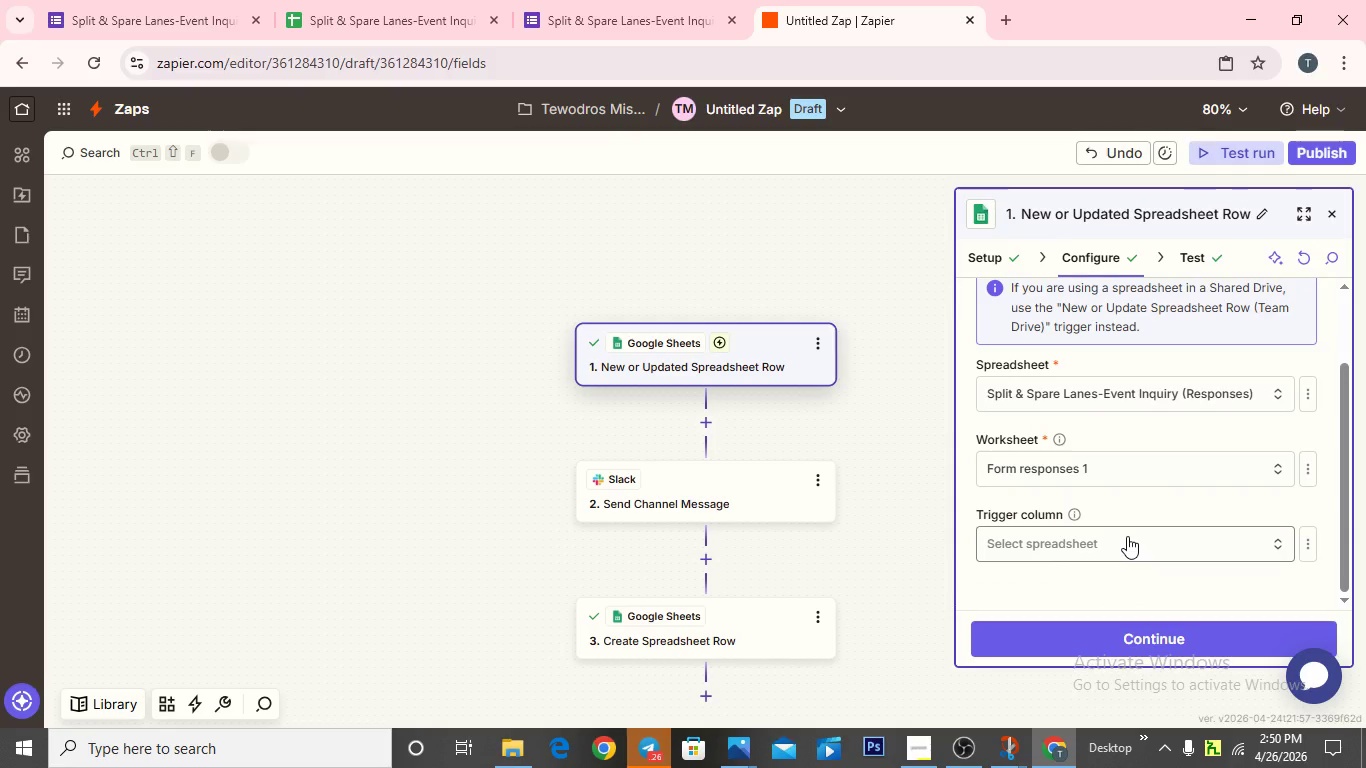 
scroll: coordinate [1088, 406], scroll_direction: up, amount: 5.0
 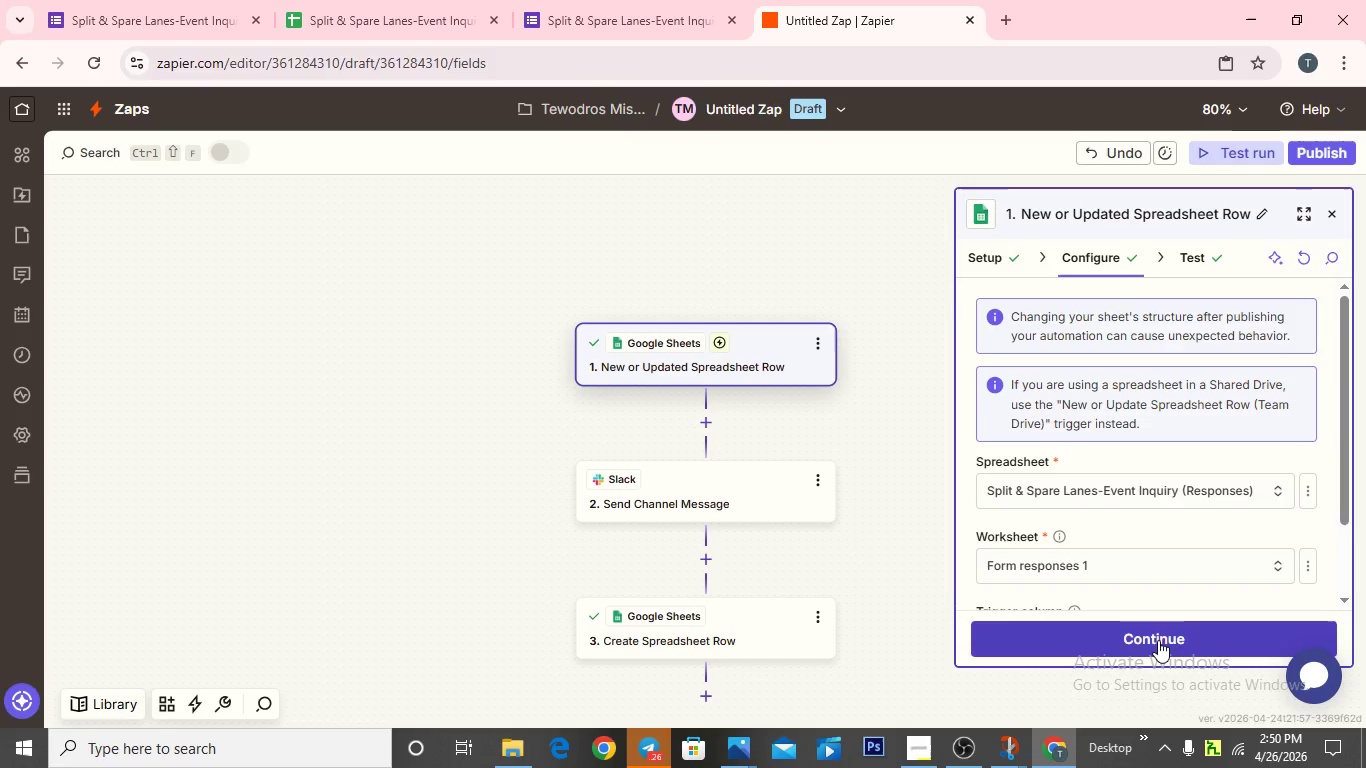 
left_click([1158, 640])
 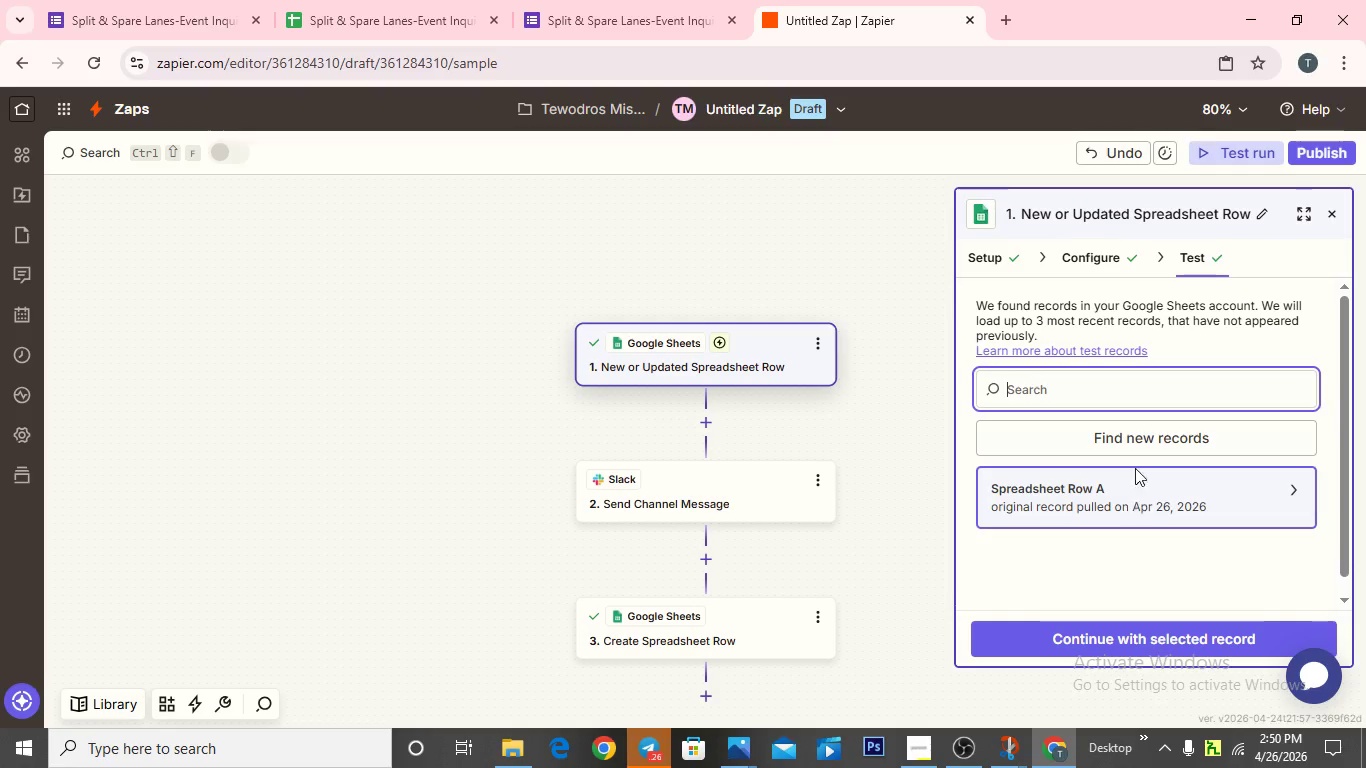 
left_click([1131, 441])
 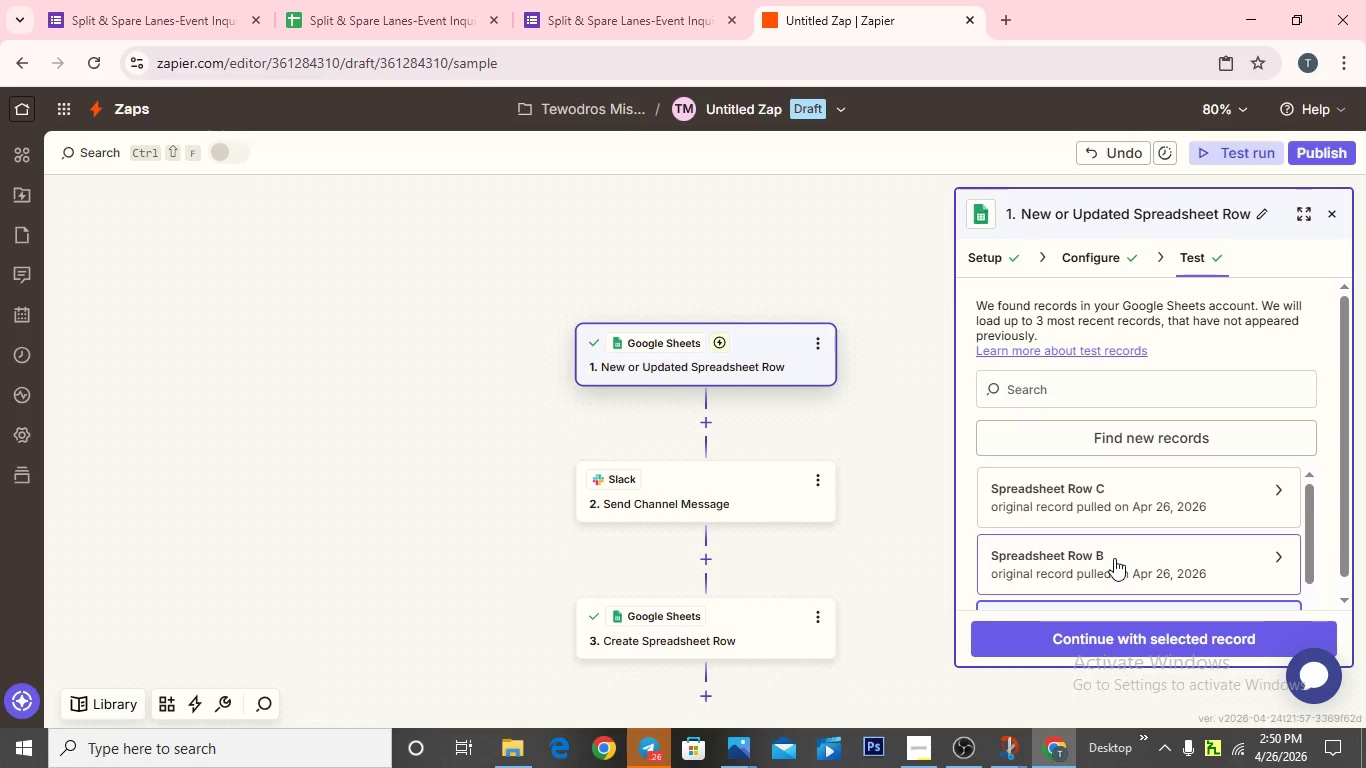 
scroll: coordinate [1114, 554], scroll_direction: down, amount: 2.0
 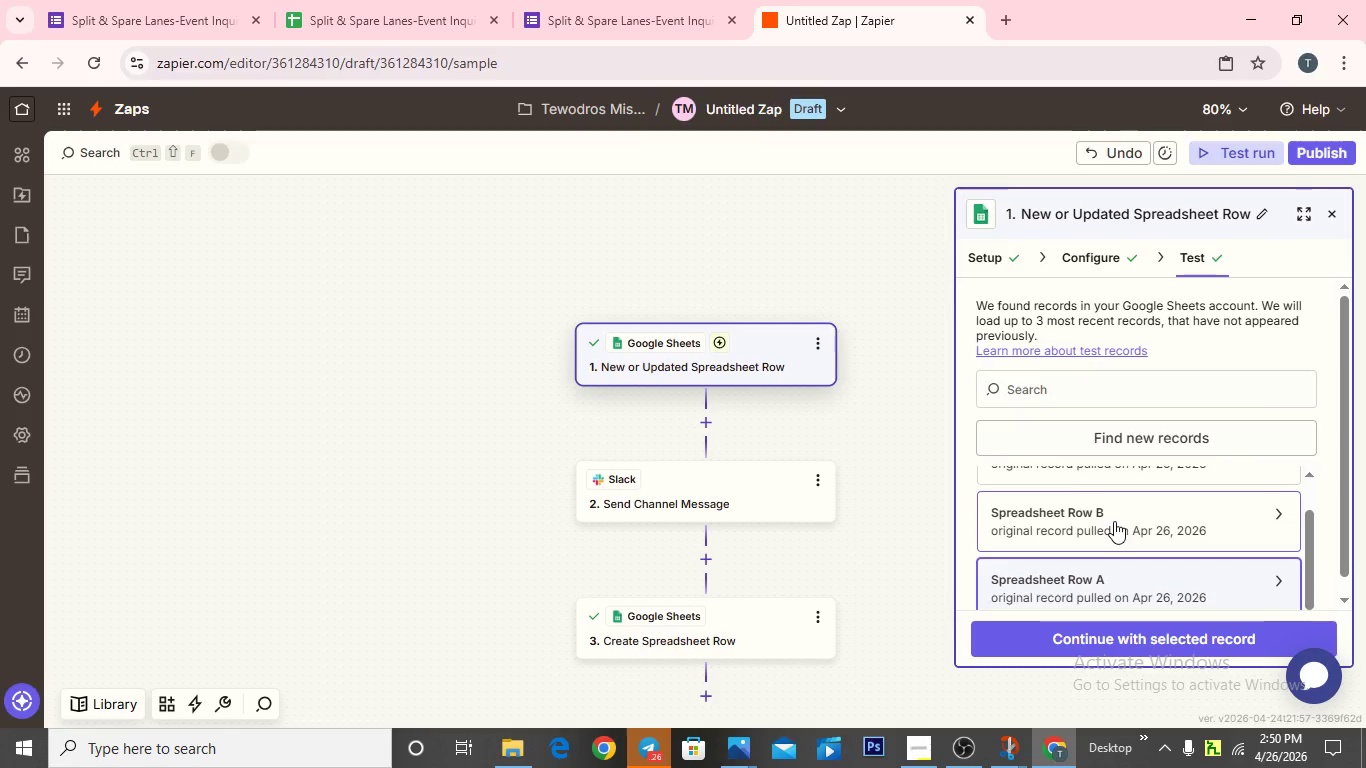 
scroll: coordinate [1114, 521], scroll_direction: up, amount: 1.0
 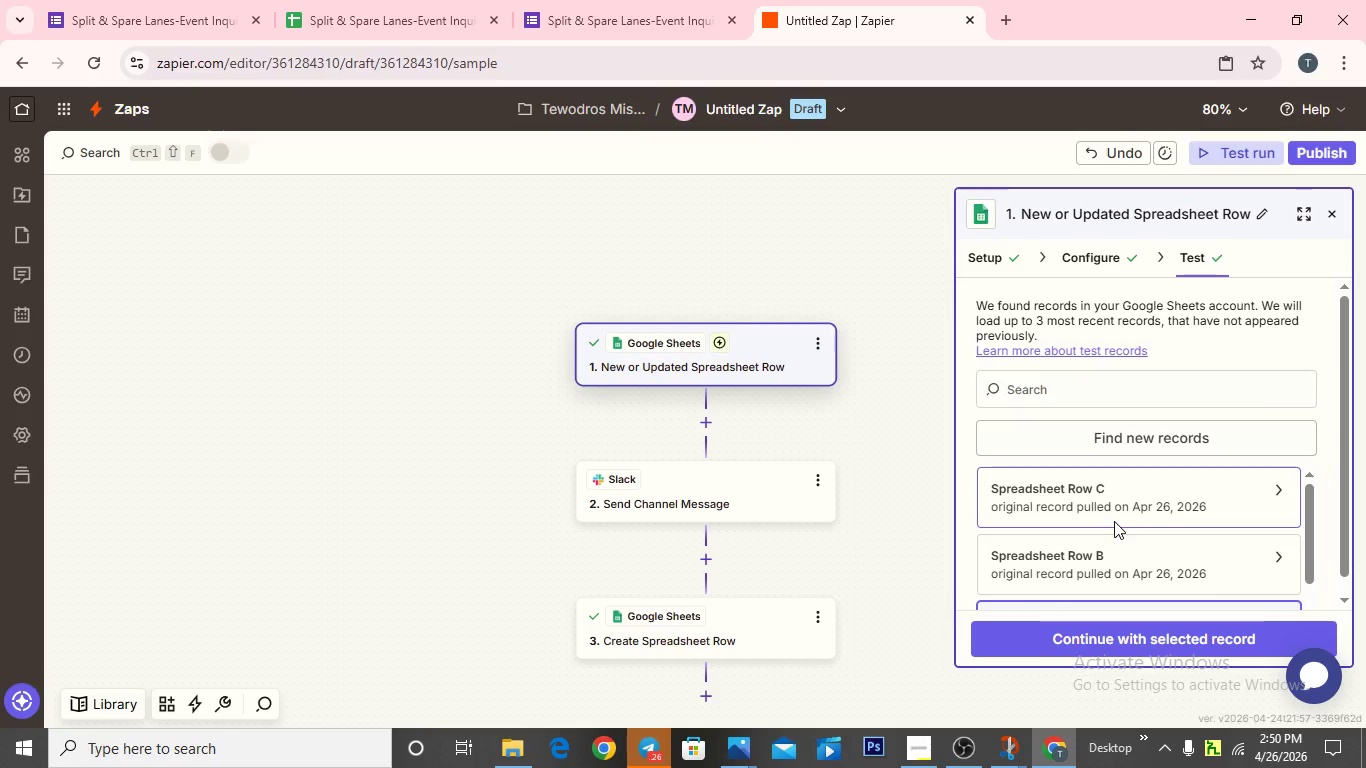 
scroll: coordinate [1114, 521], scroll_direction: down, amount: 1.0
 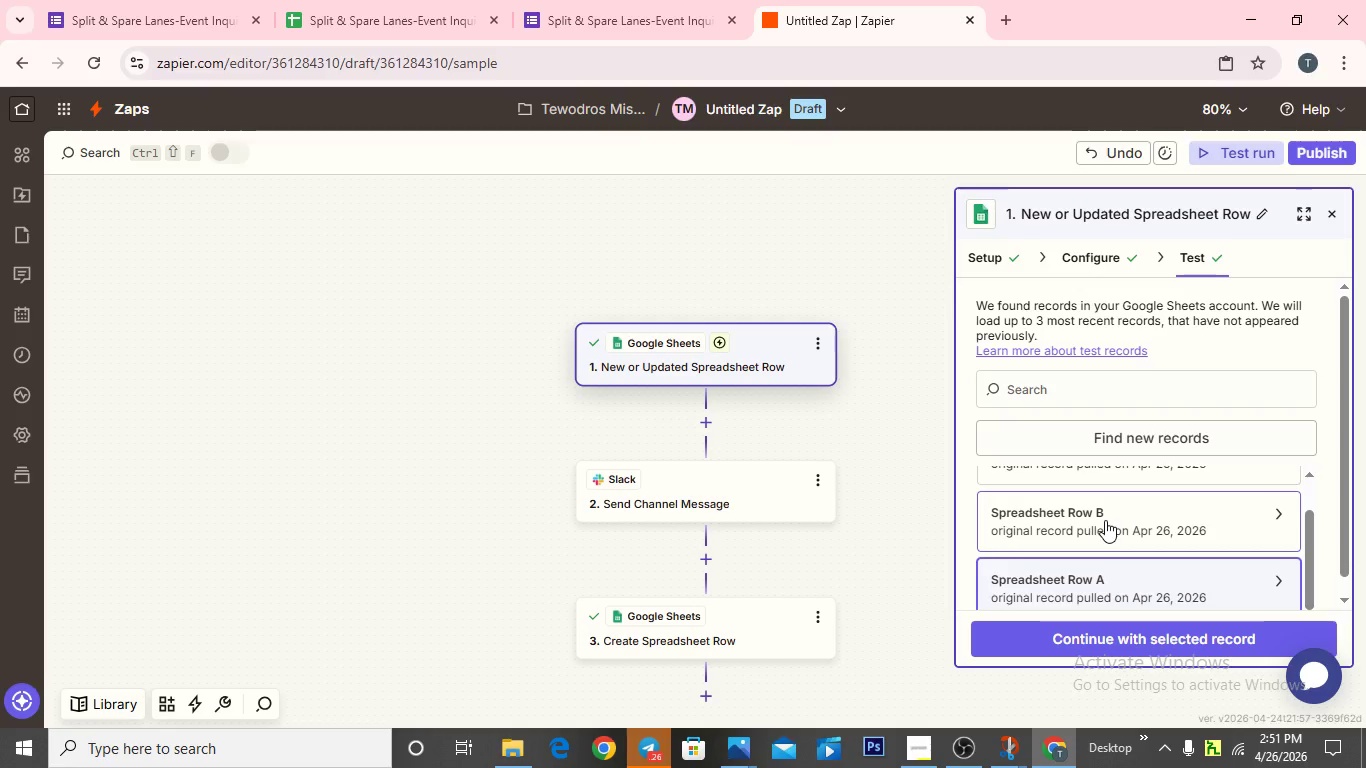 
left_click([1105, 520])
 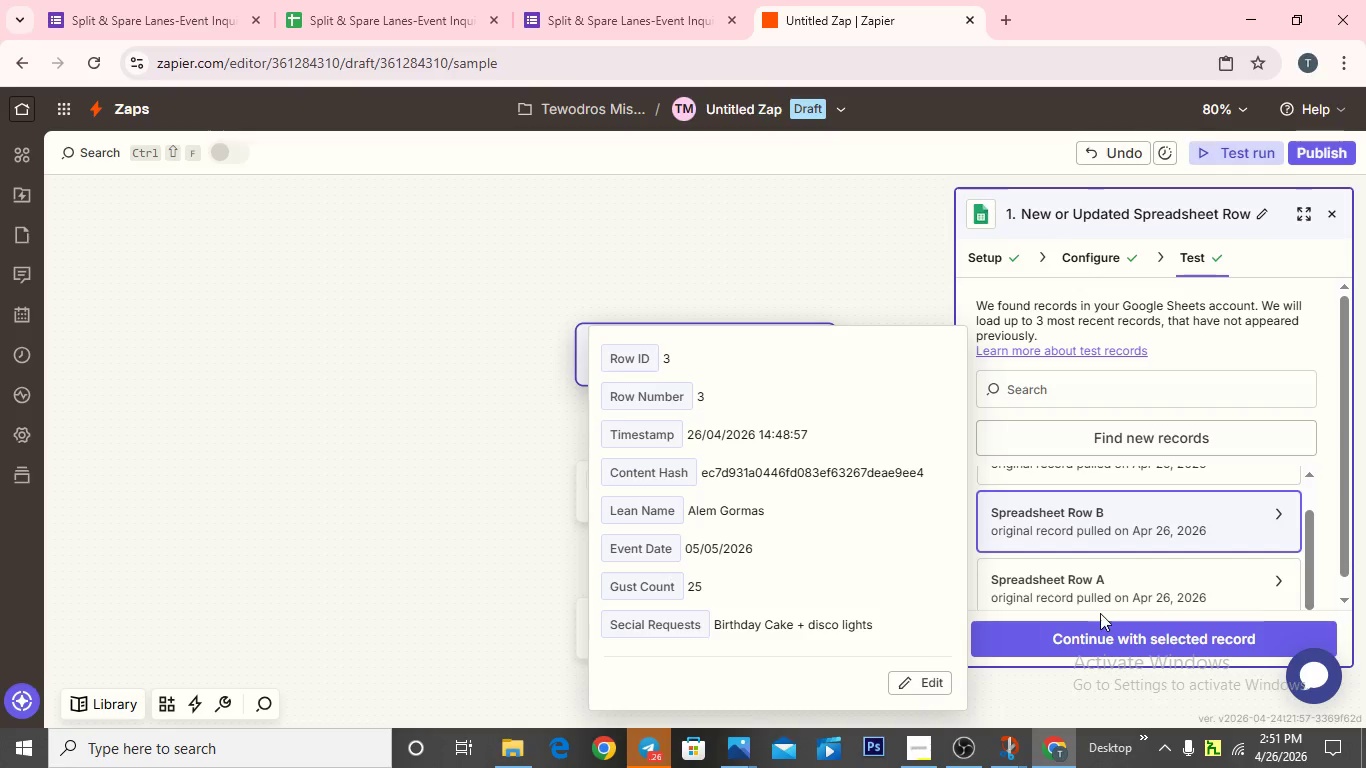 
left_click([1103, 631])
 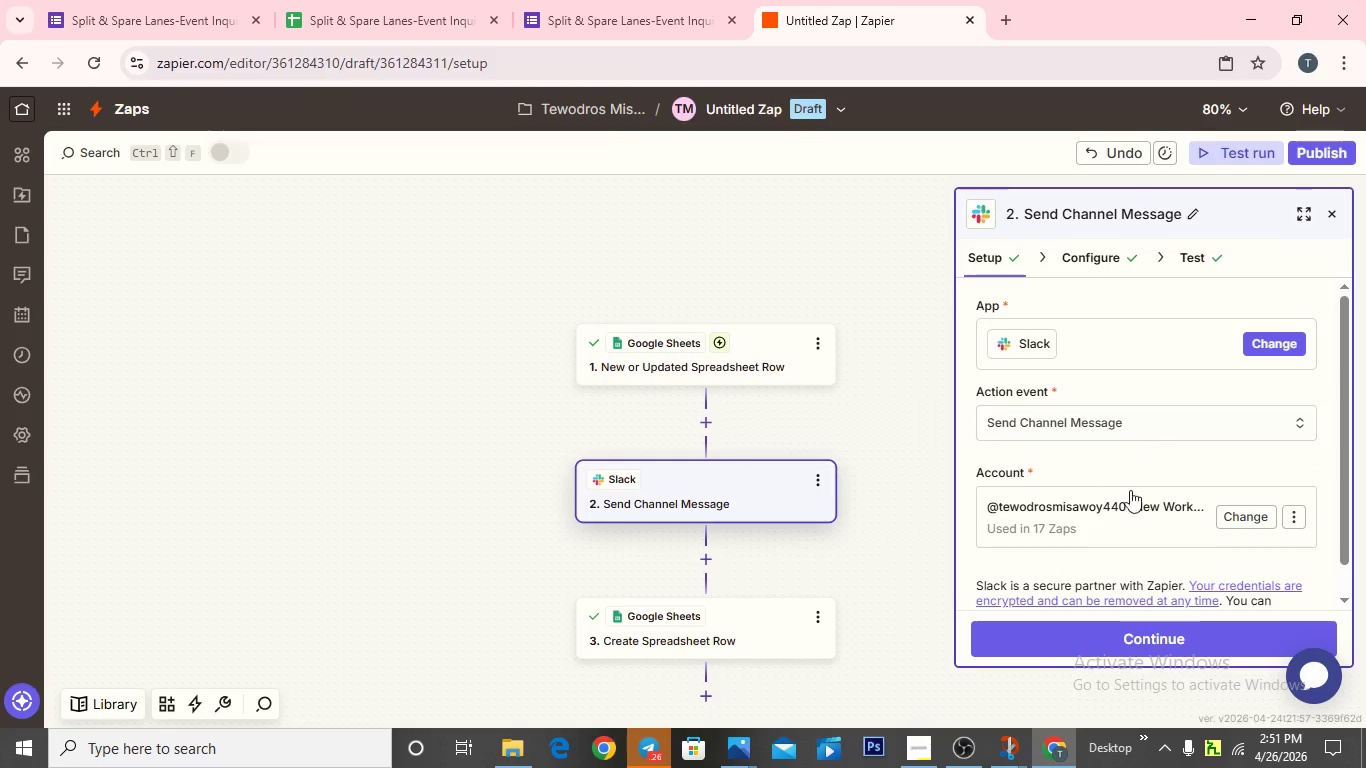 
wait(6.31)
 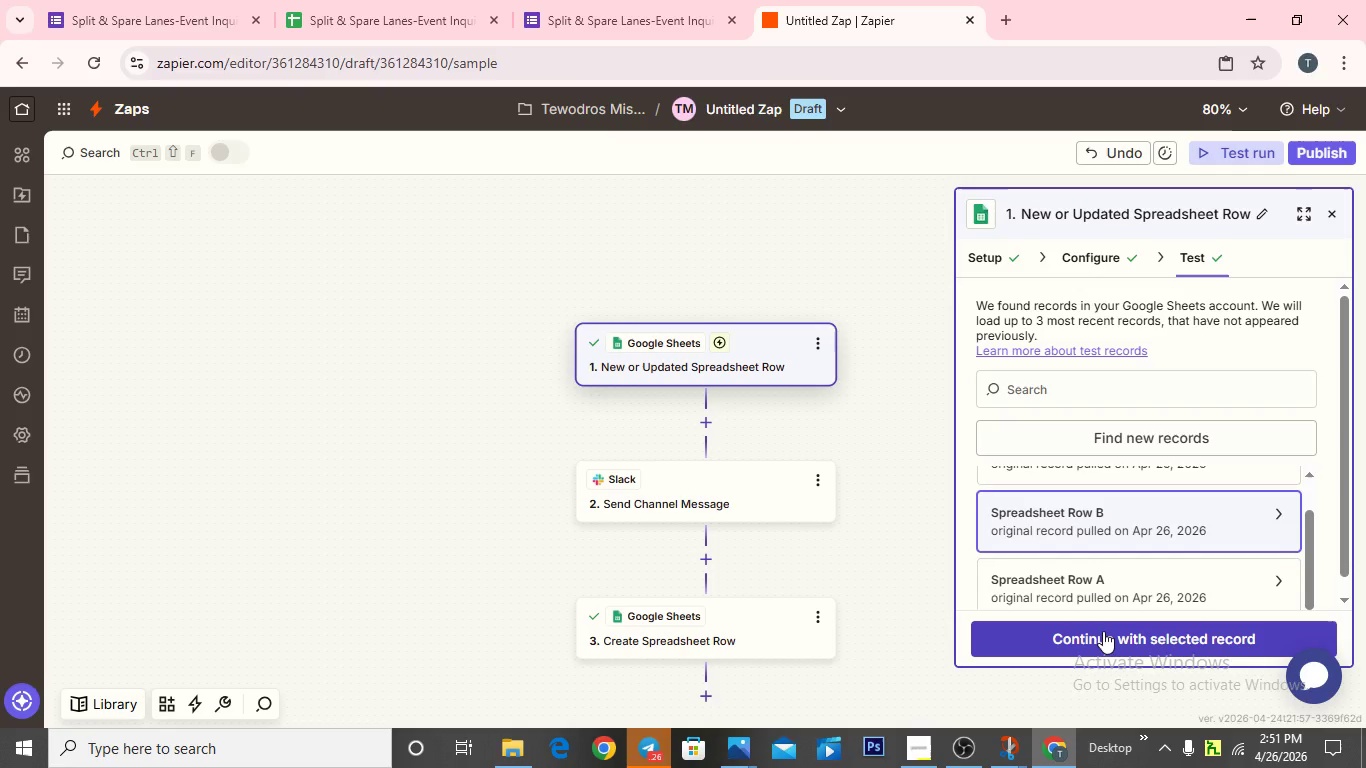 
left_click([1125, 632])
 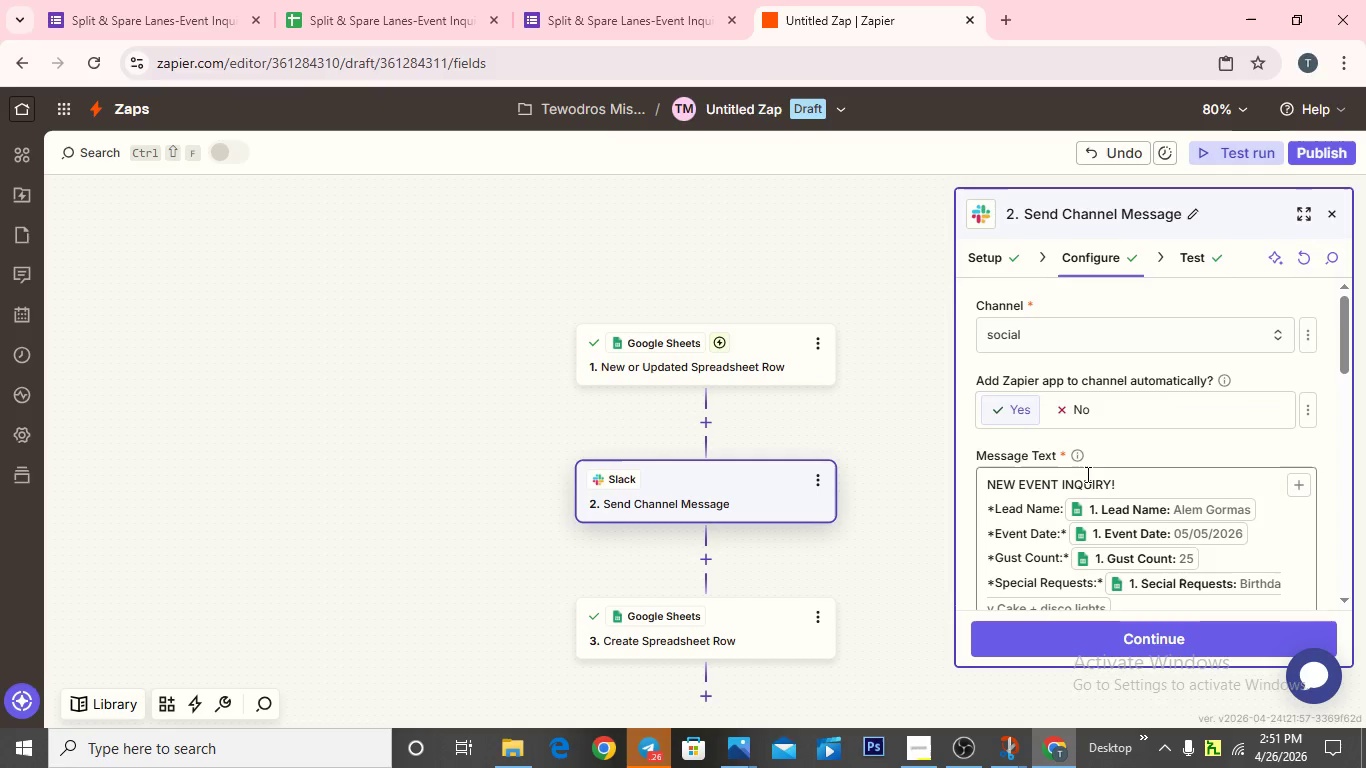 
wait(11.44)
 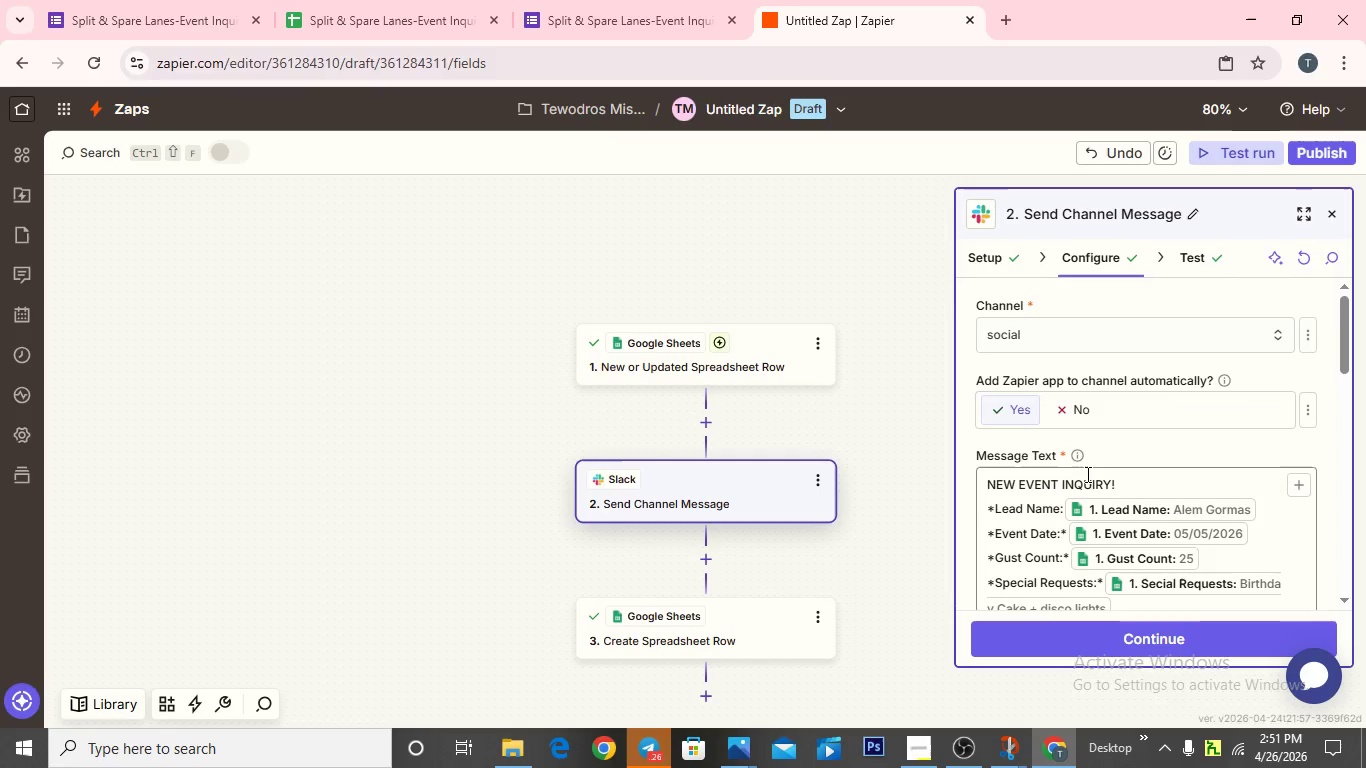 
scroll: coordinate [1219, 549], scroll_direction: down, amount: 2.0
 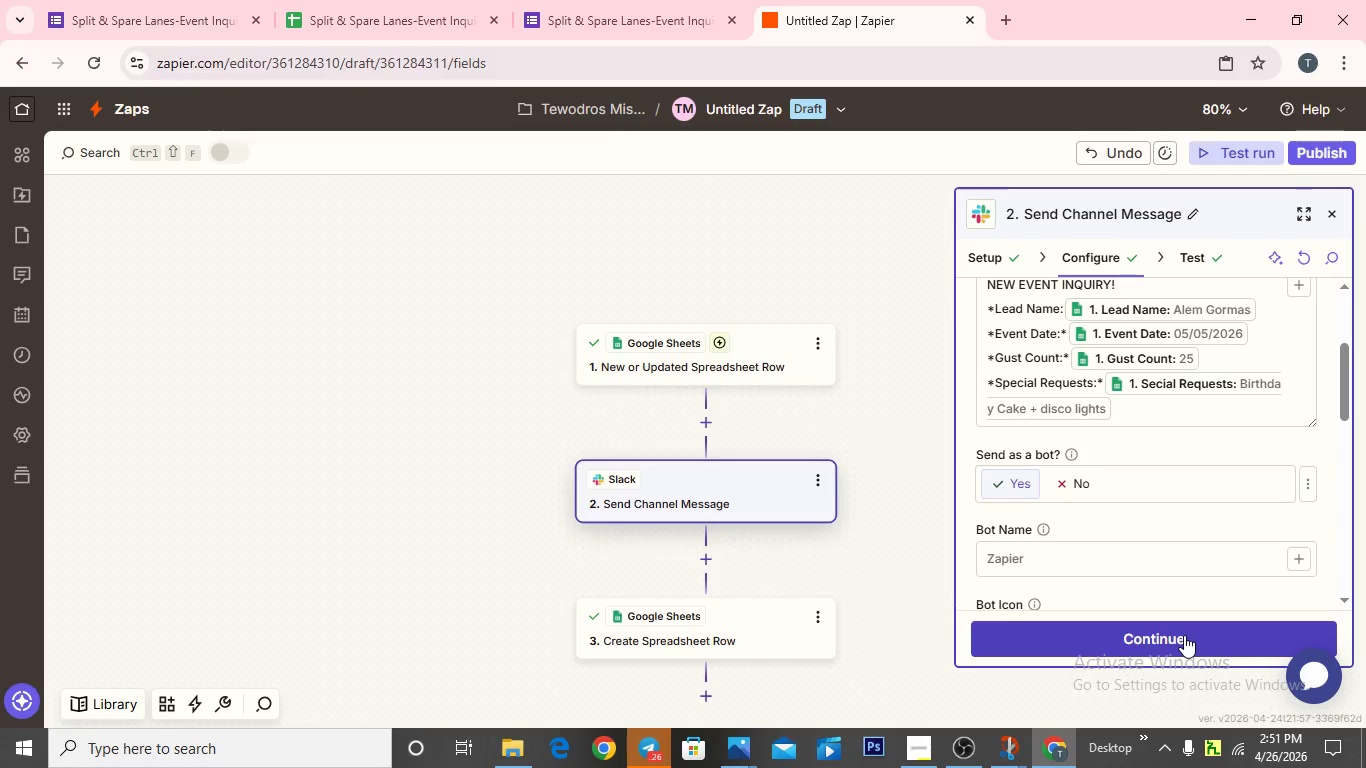 
left_click([1184, 635])
 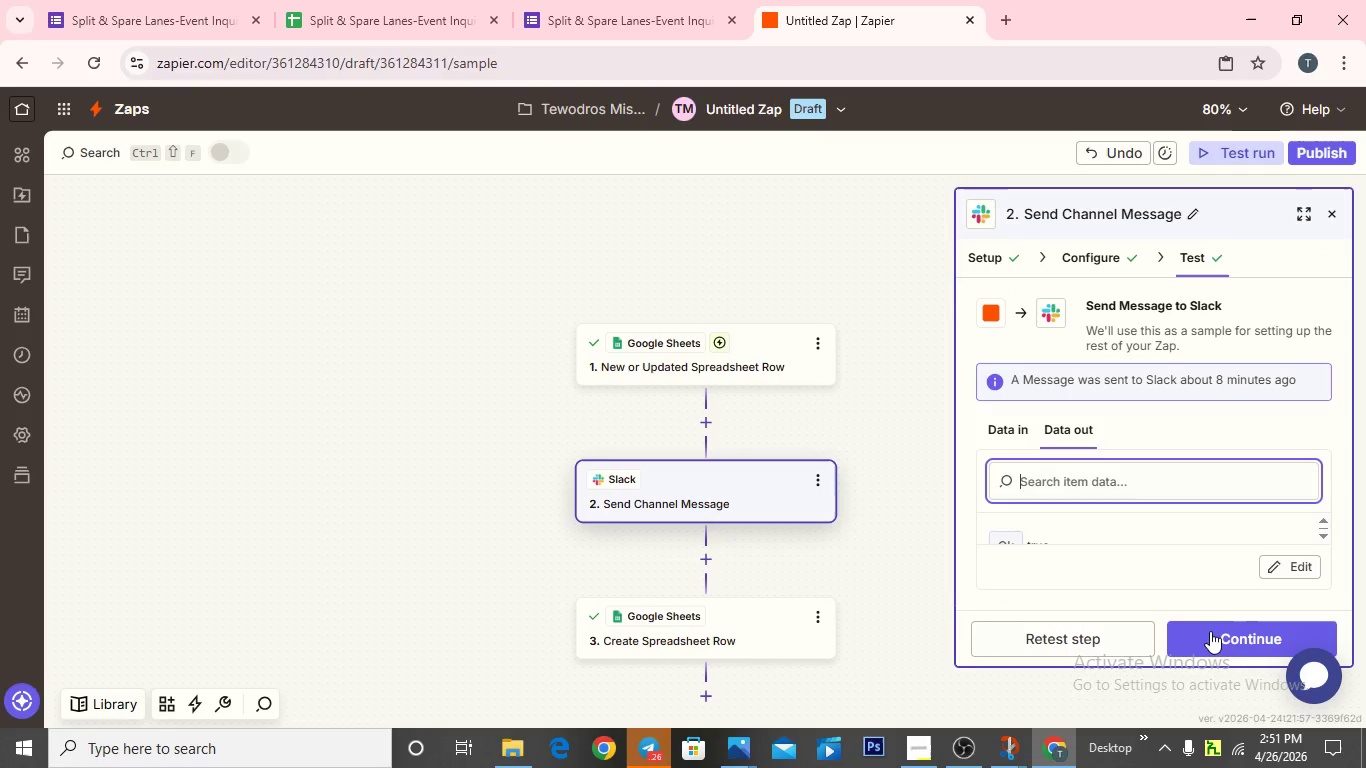 
left_click([1211, 631])
 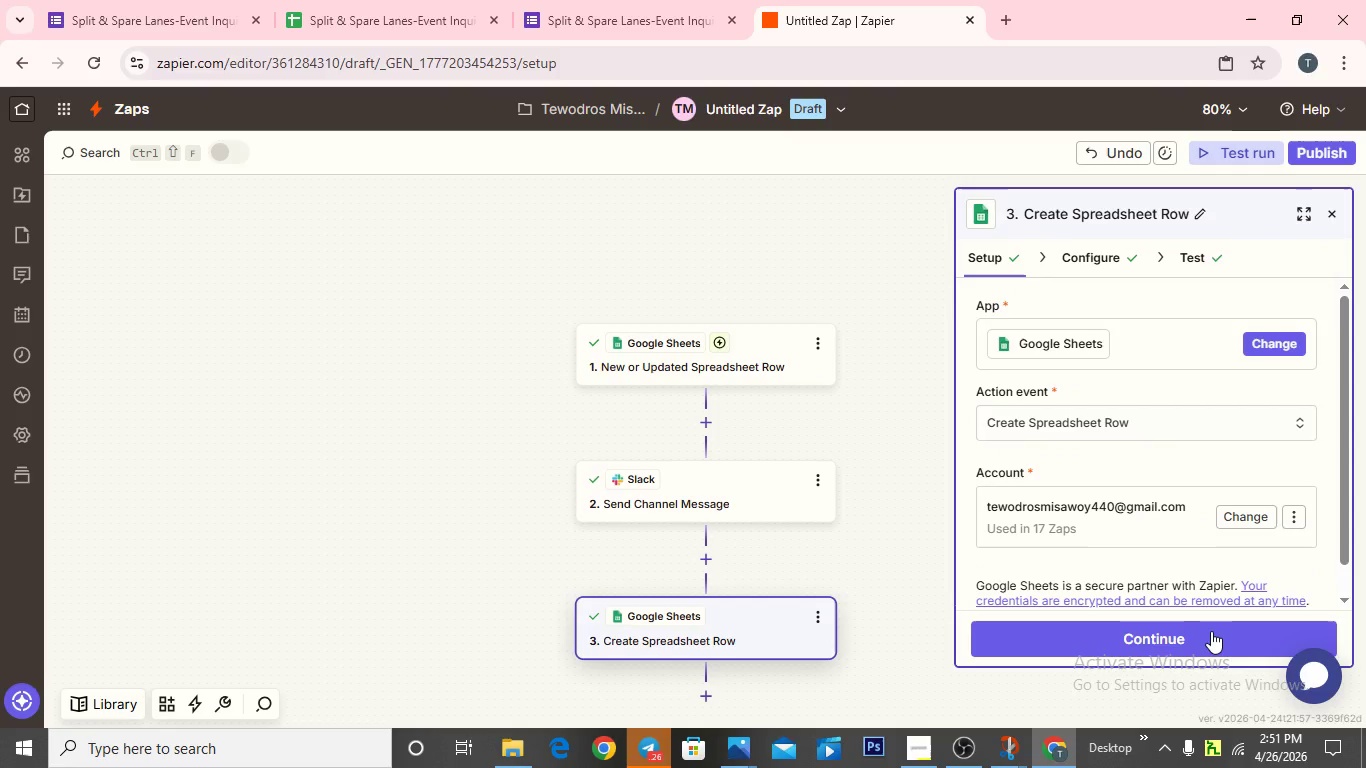 
left_click([1211, 631])
 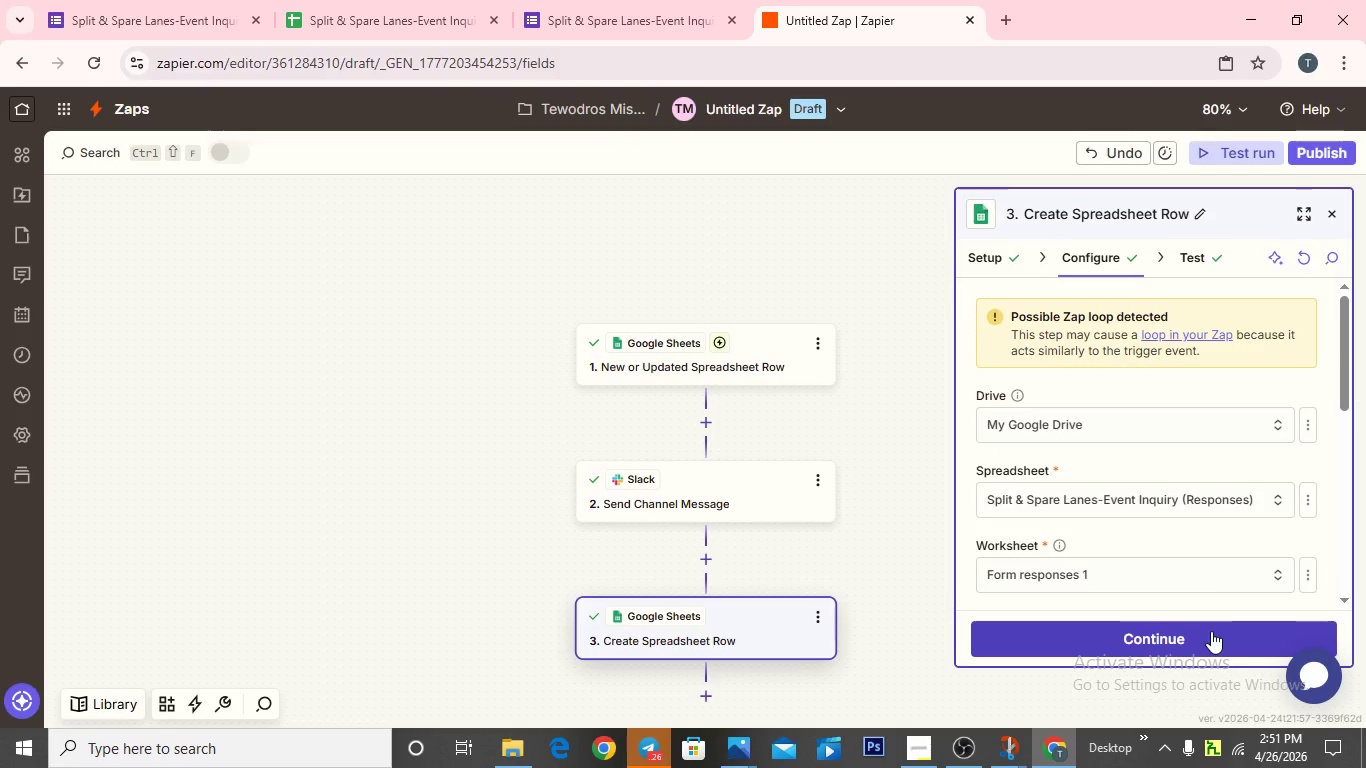 
scroll: coordinate [1177, 522], scroll_direction: down, amount: 8.0
 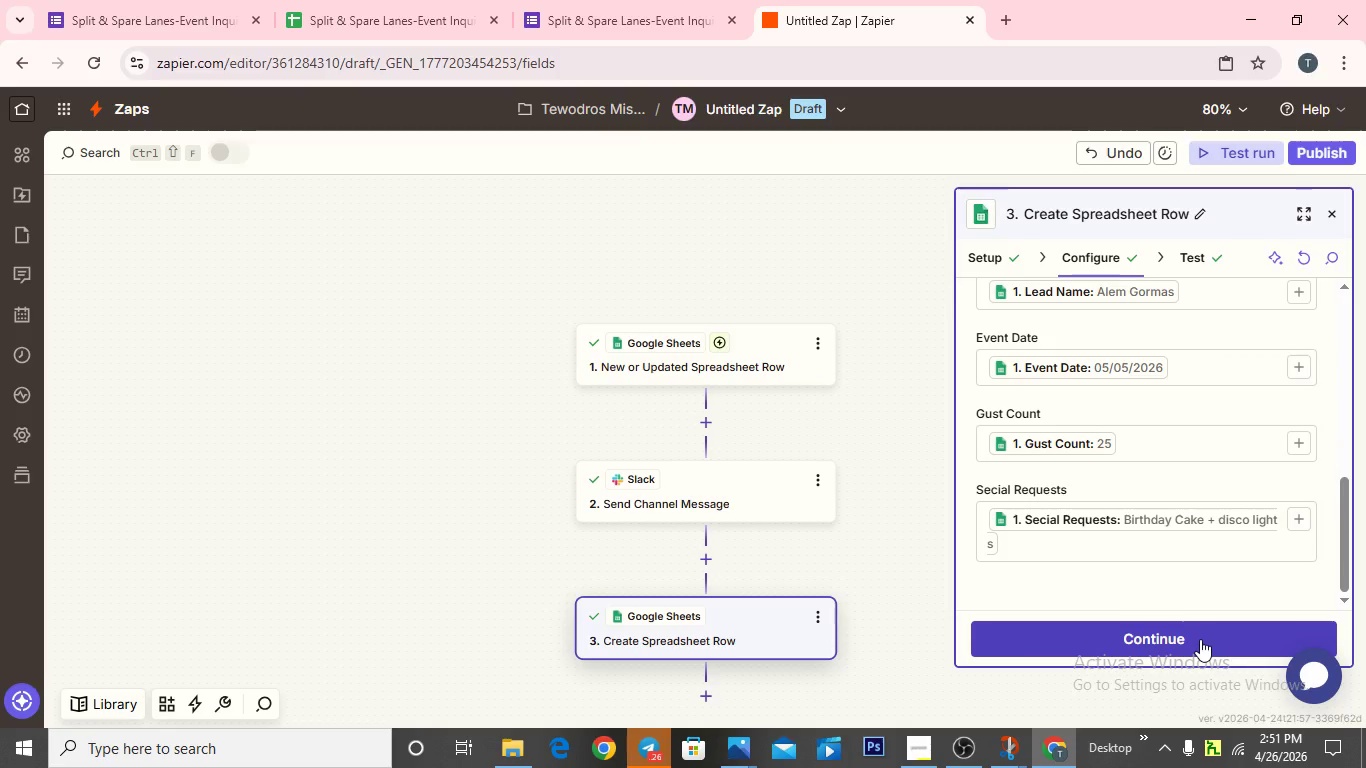 
left_click([1200, 639])
 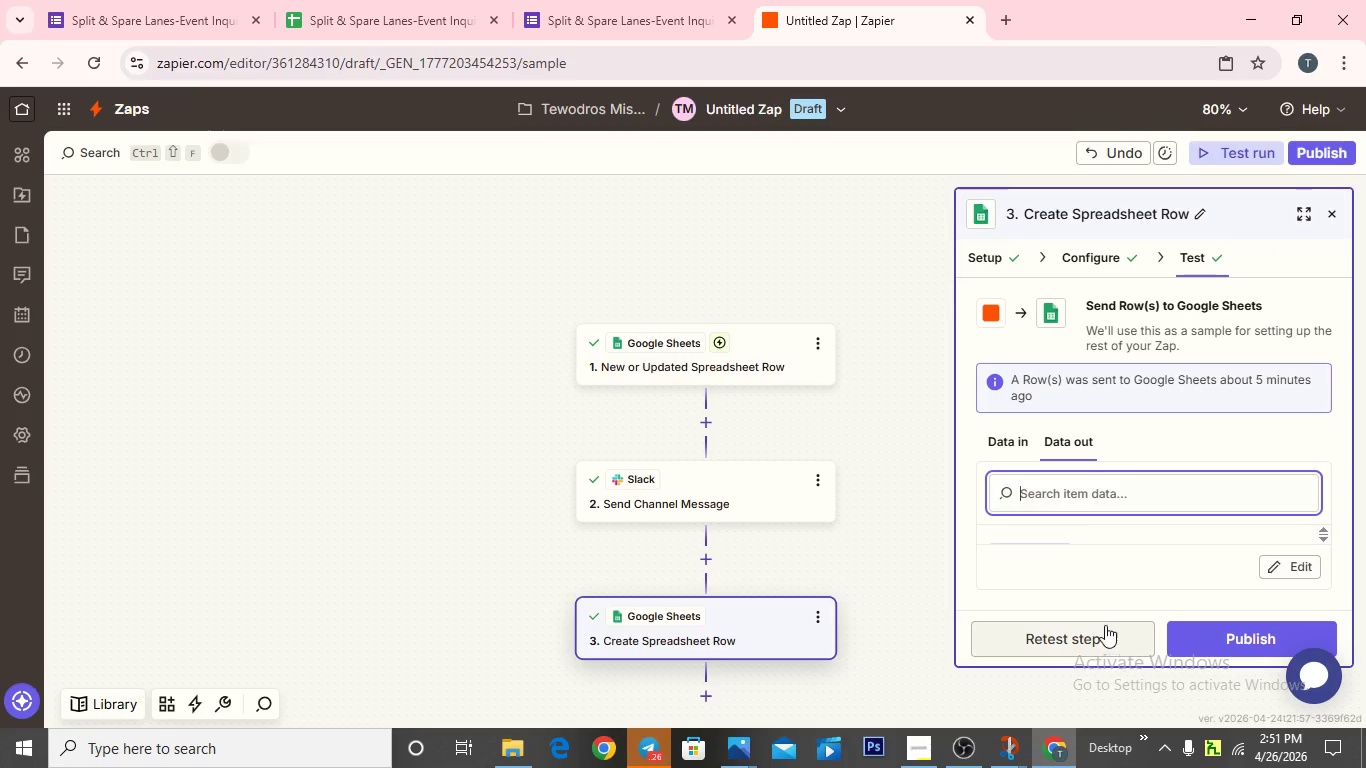 
scroll: coordinate [824, 606], scroll_direction: down, amount: 1.0
 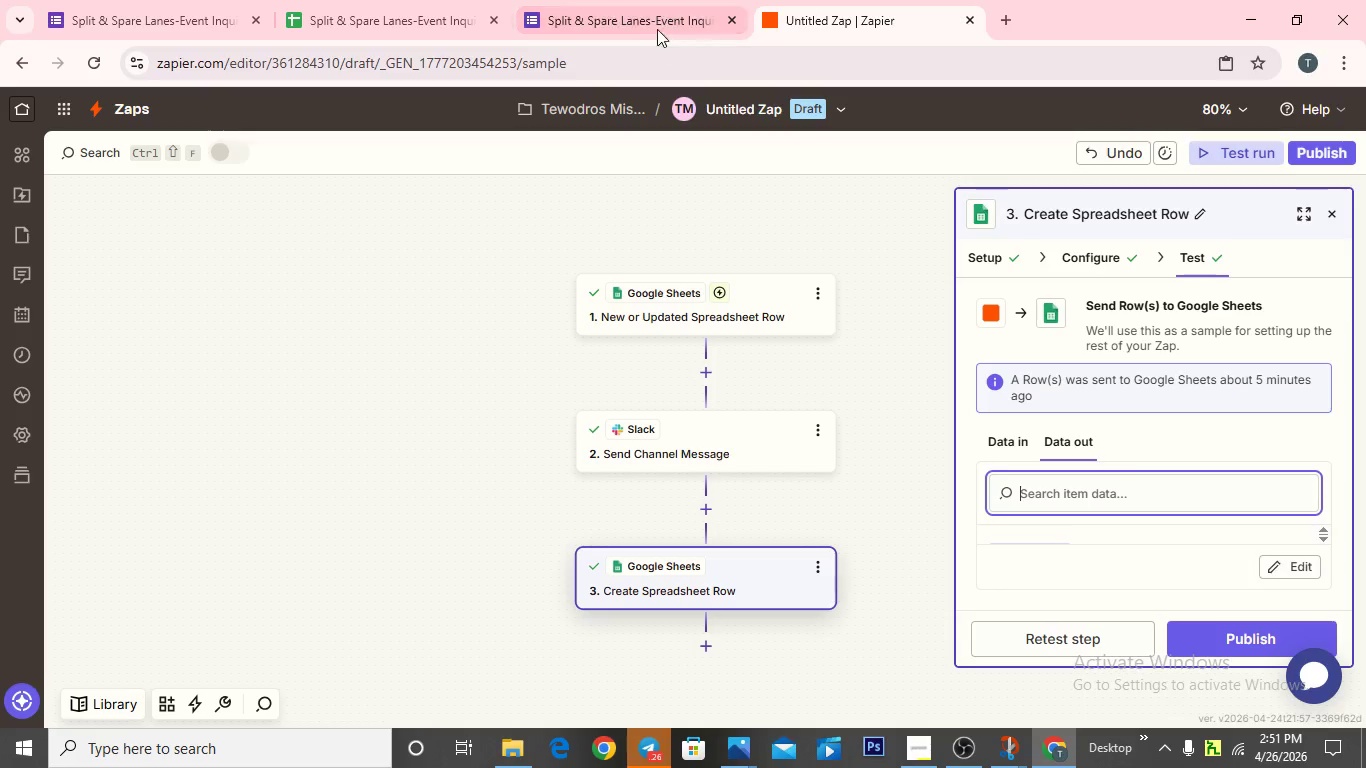 
left_click([660, 16])
 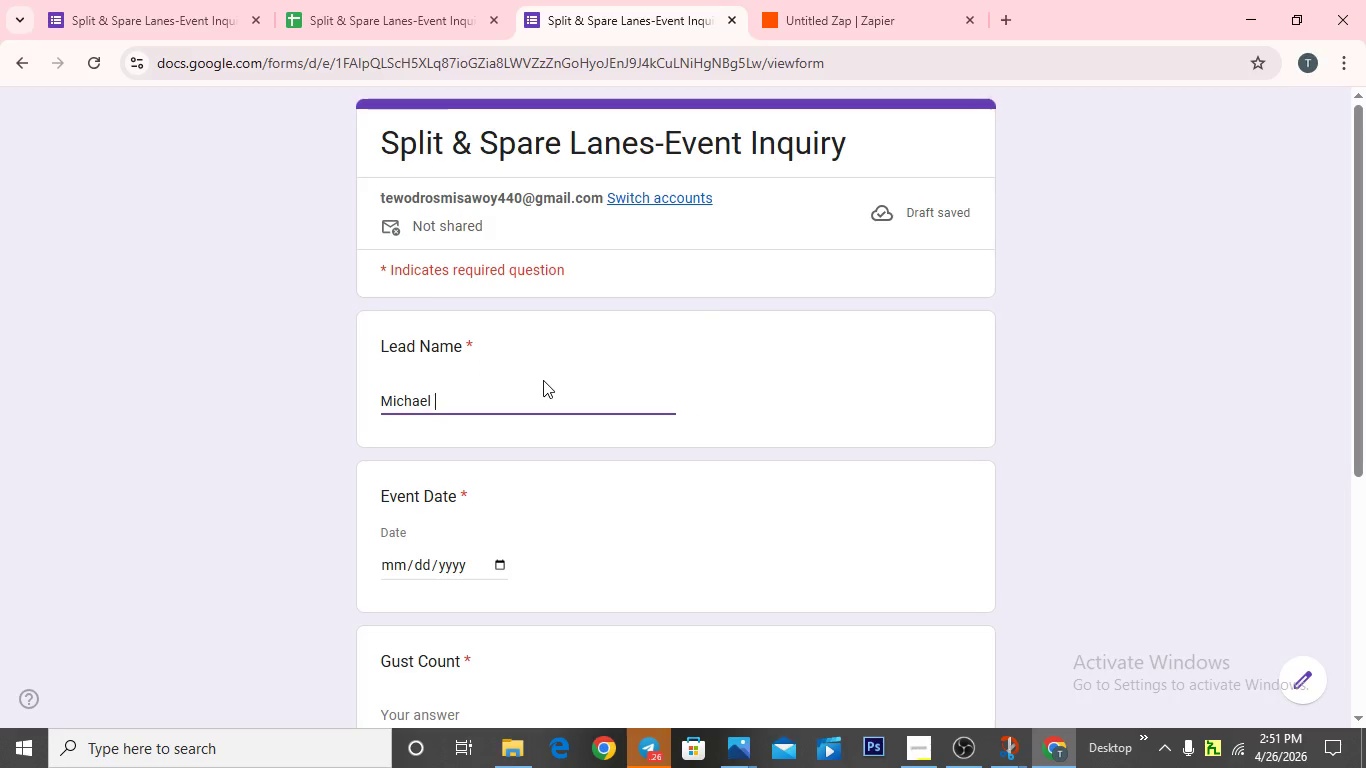 
key(Space)
 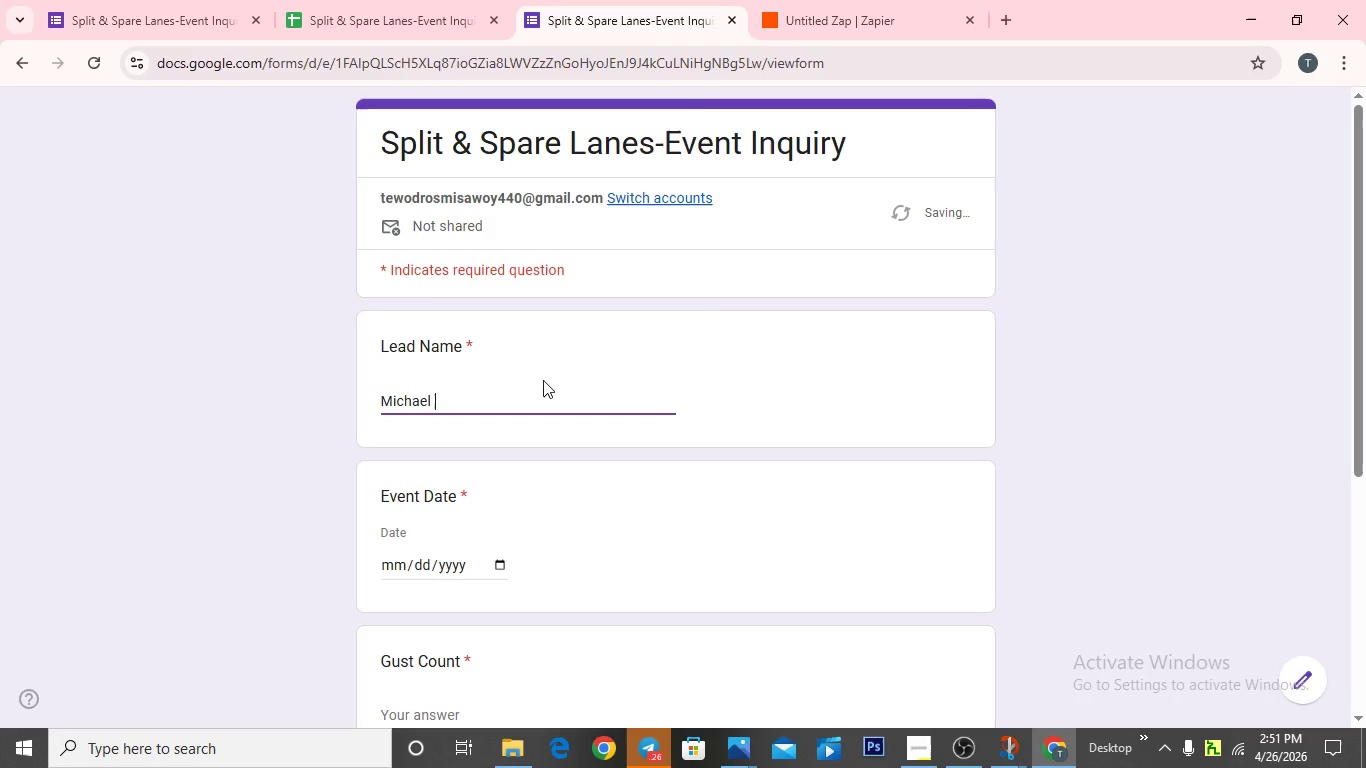 
key(Backspace)
 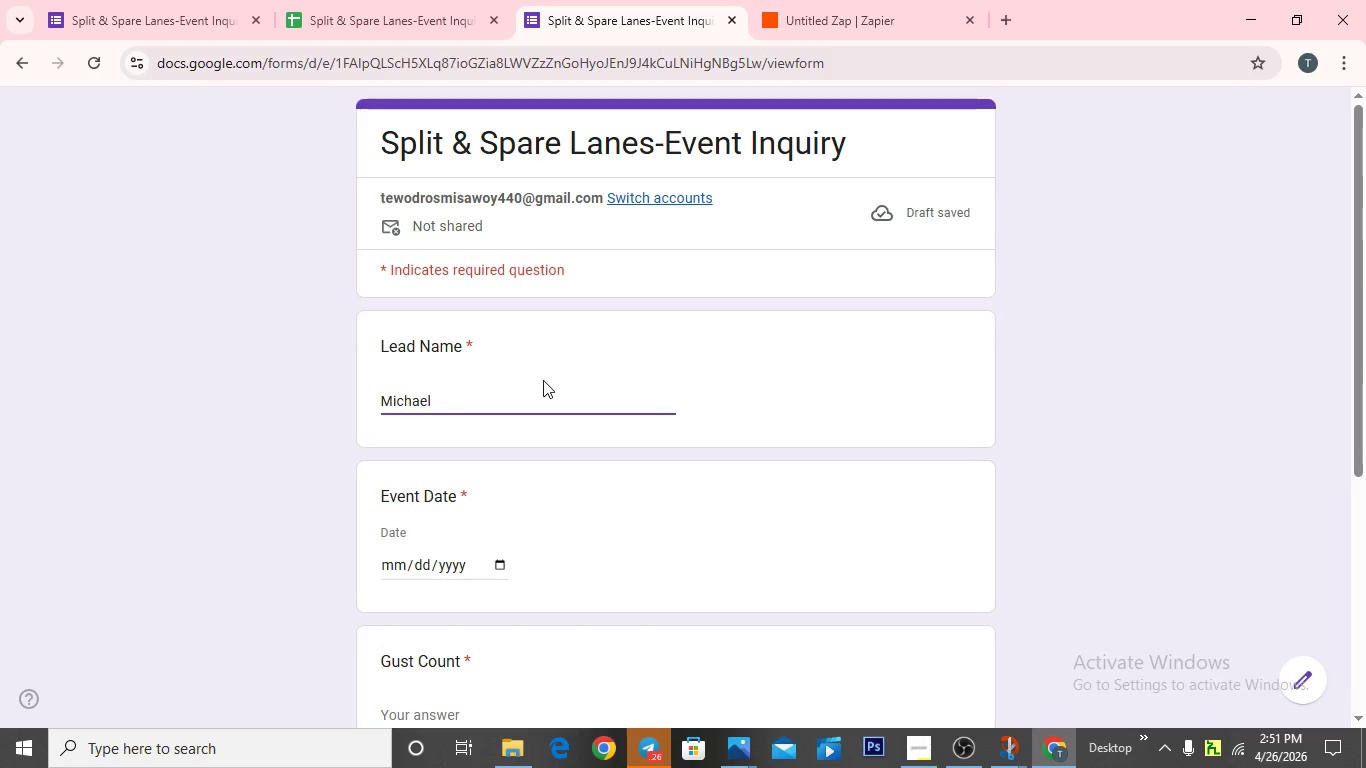 
wait(6.45)
 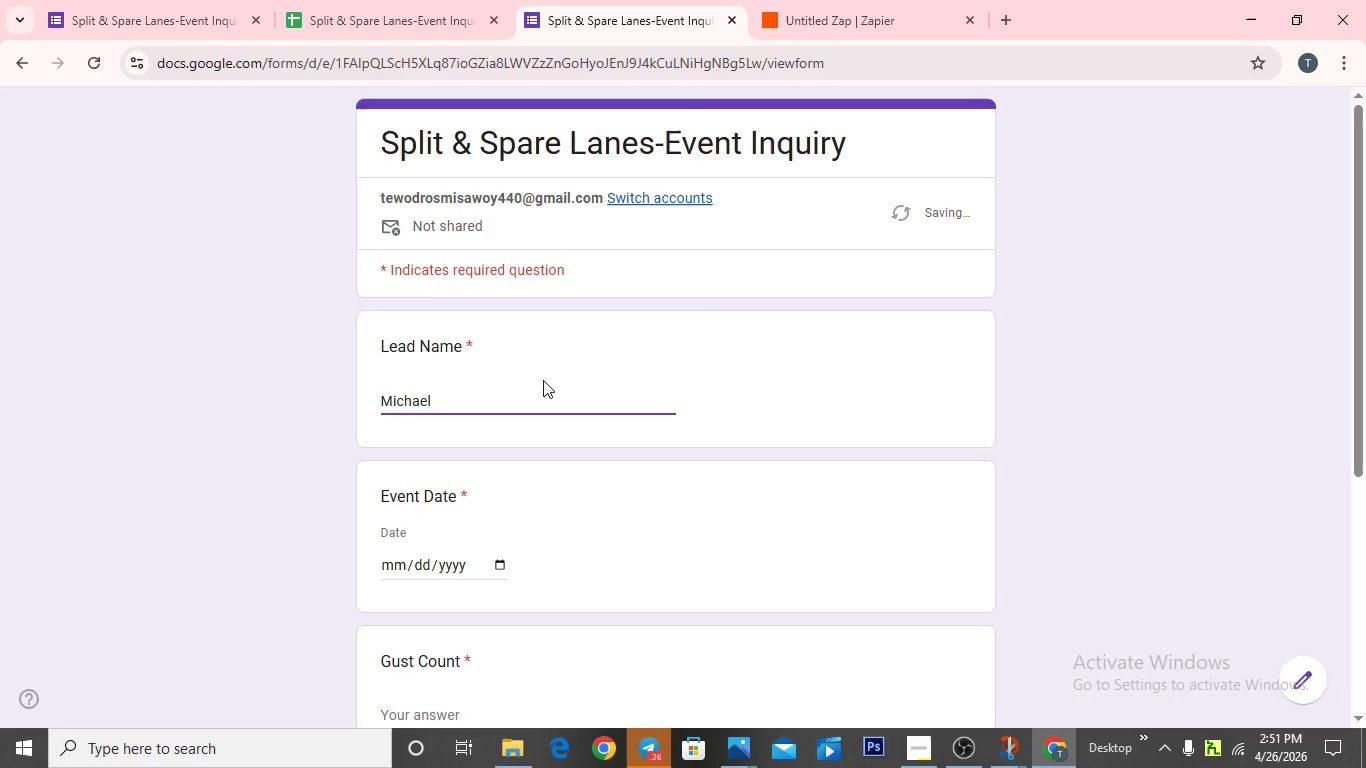 
type(Brown)
 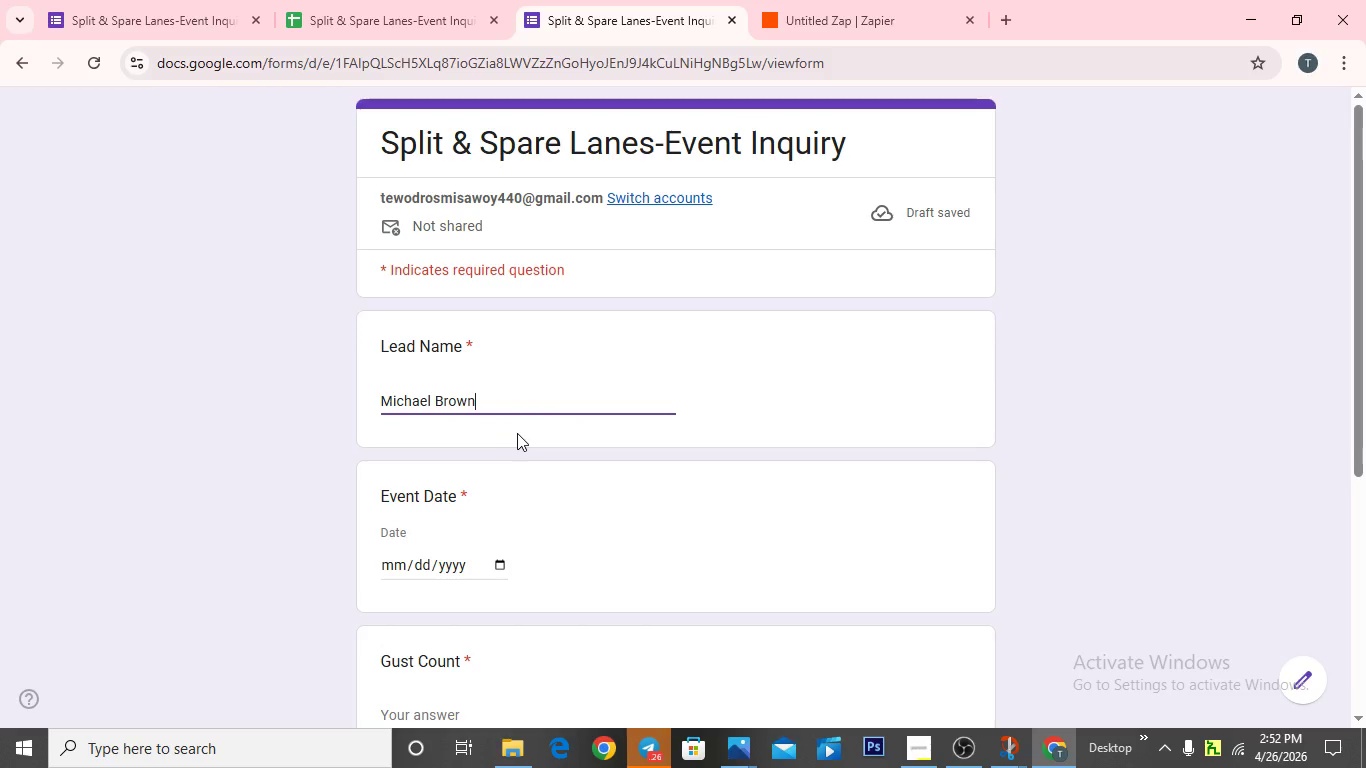 
wait(7.45)
 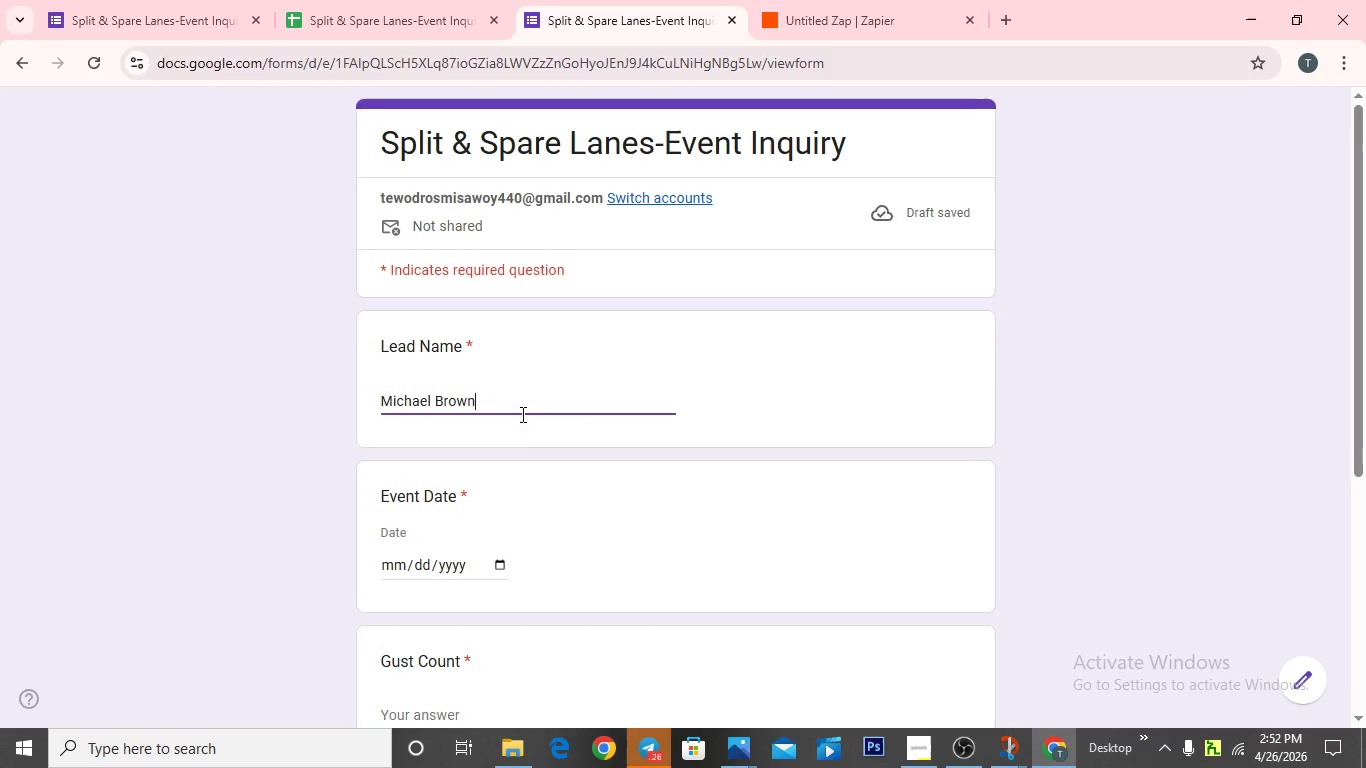 
left_click([412, 558])
 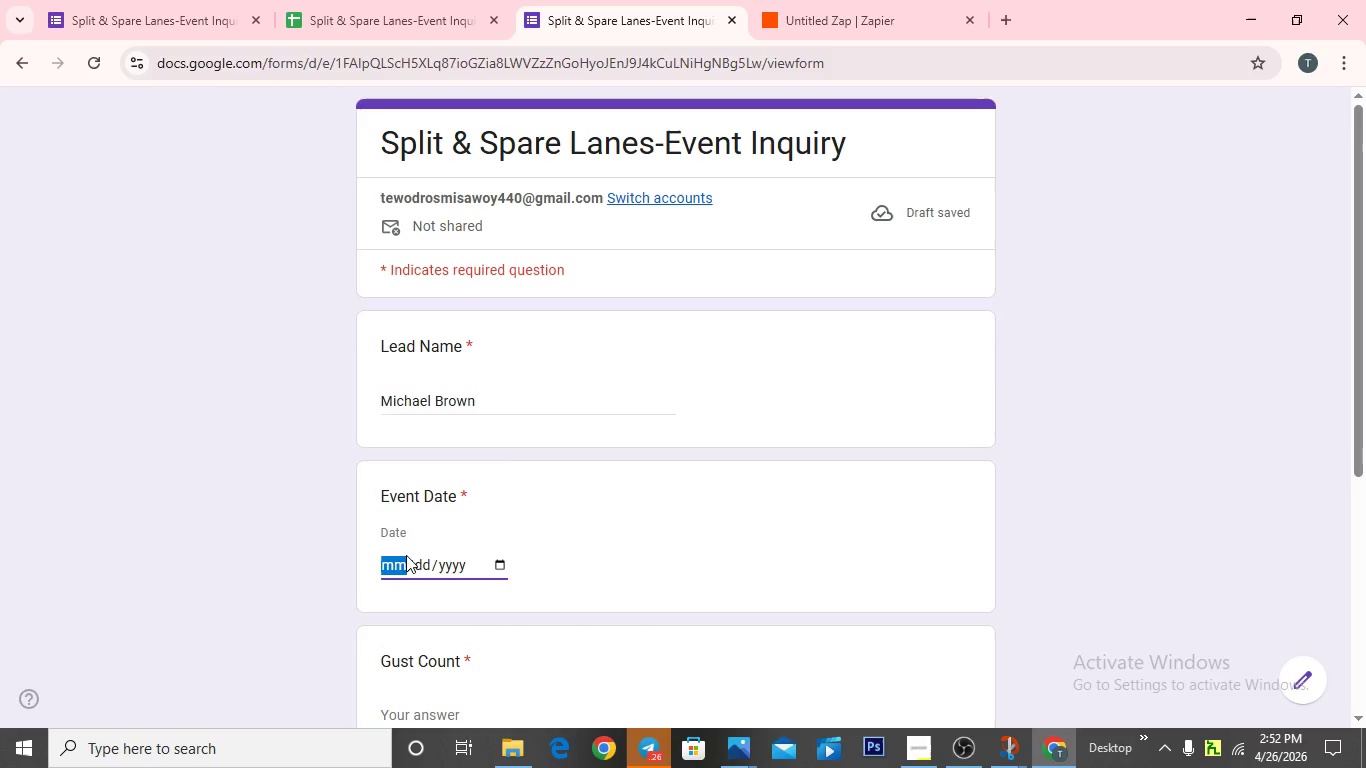 
type(04302026)
 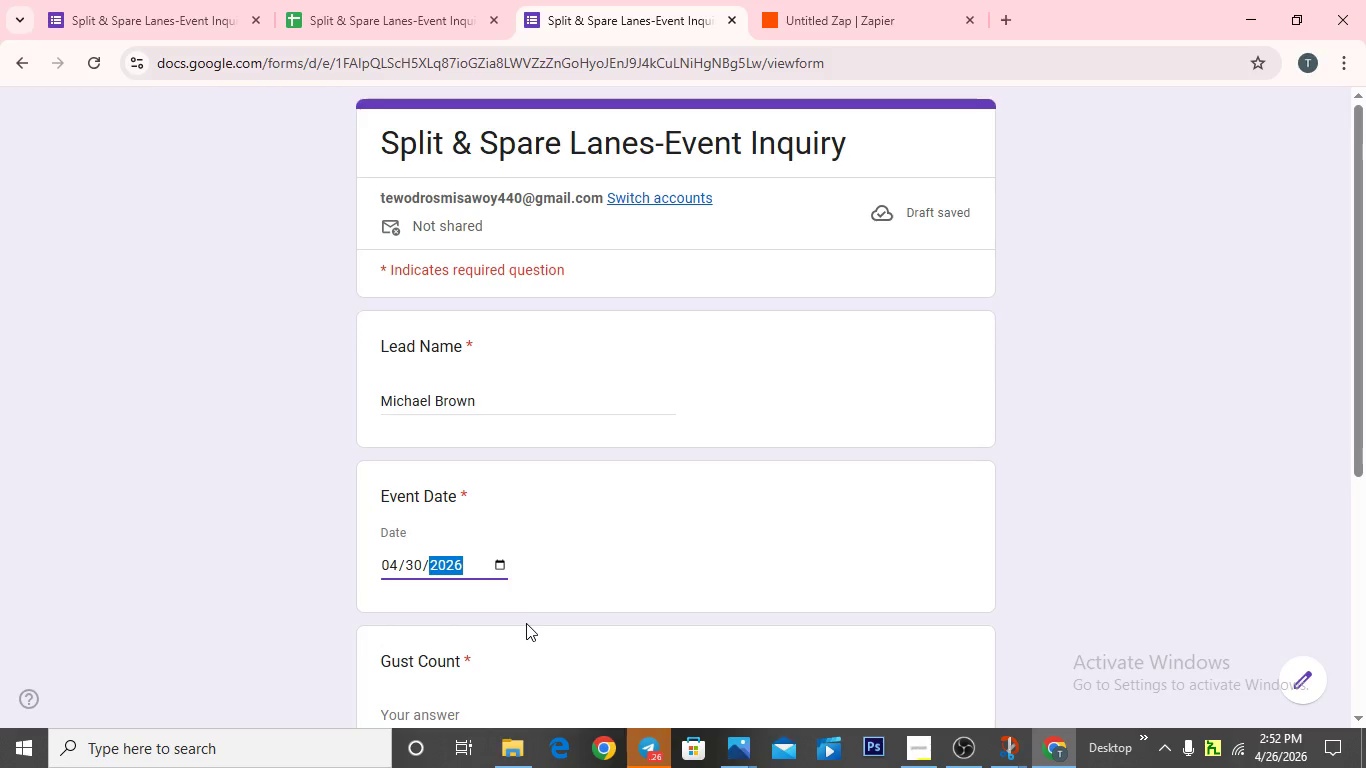 
scroll: coordinate [527, 623], scroll_direction: down, amount: 1.0
 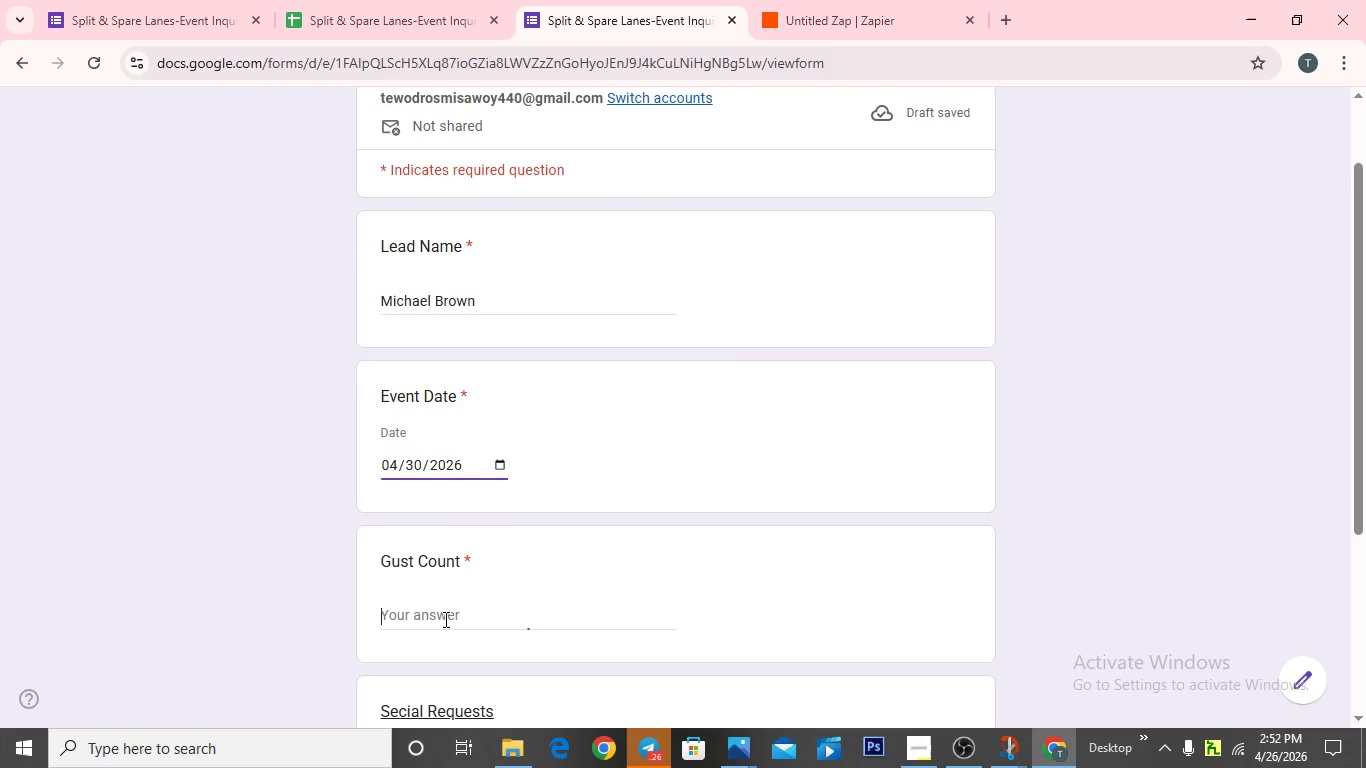 
left_click([444, 619])
 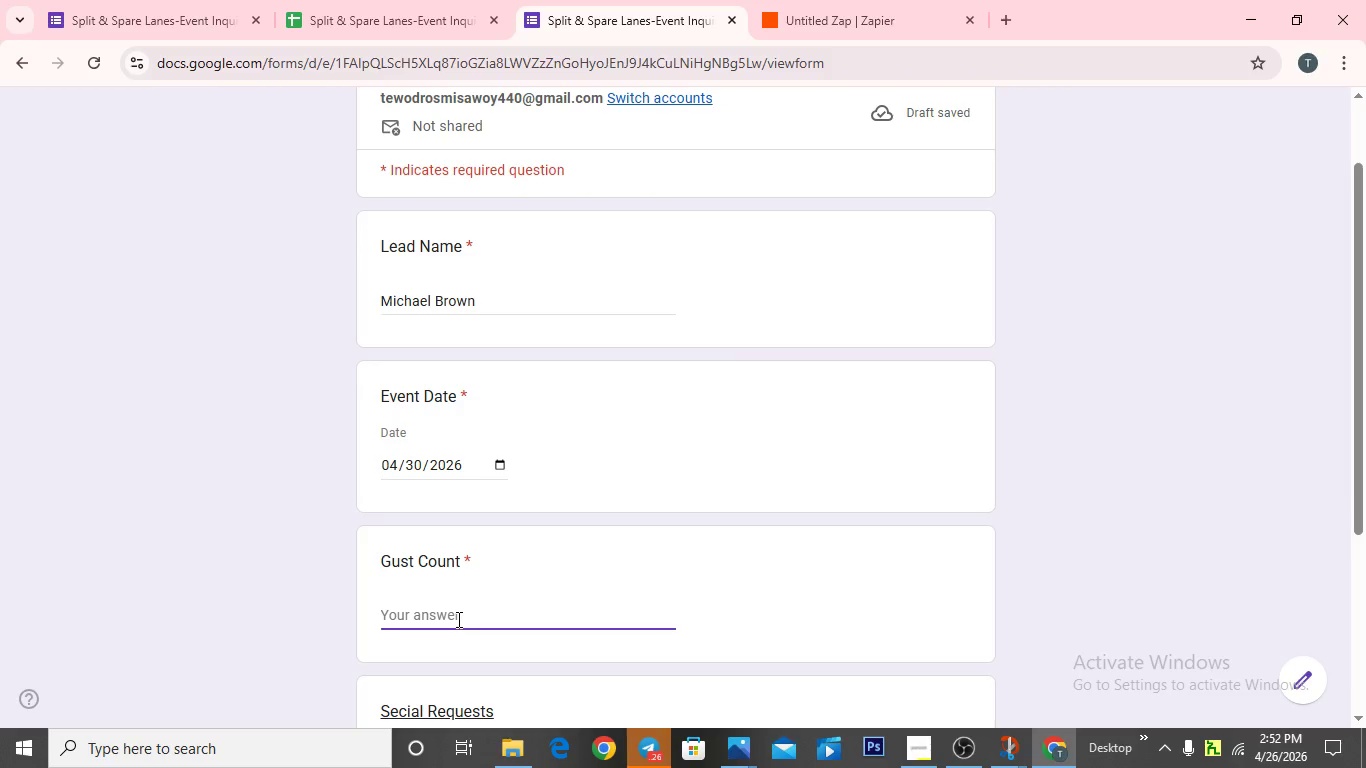 
type(60)
 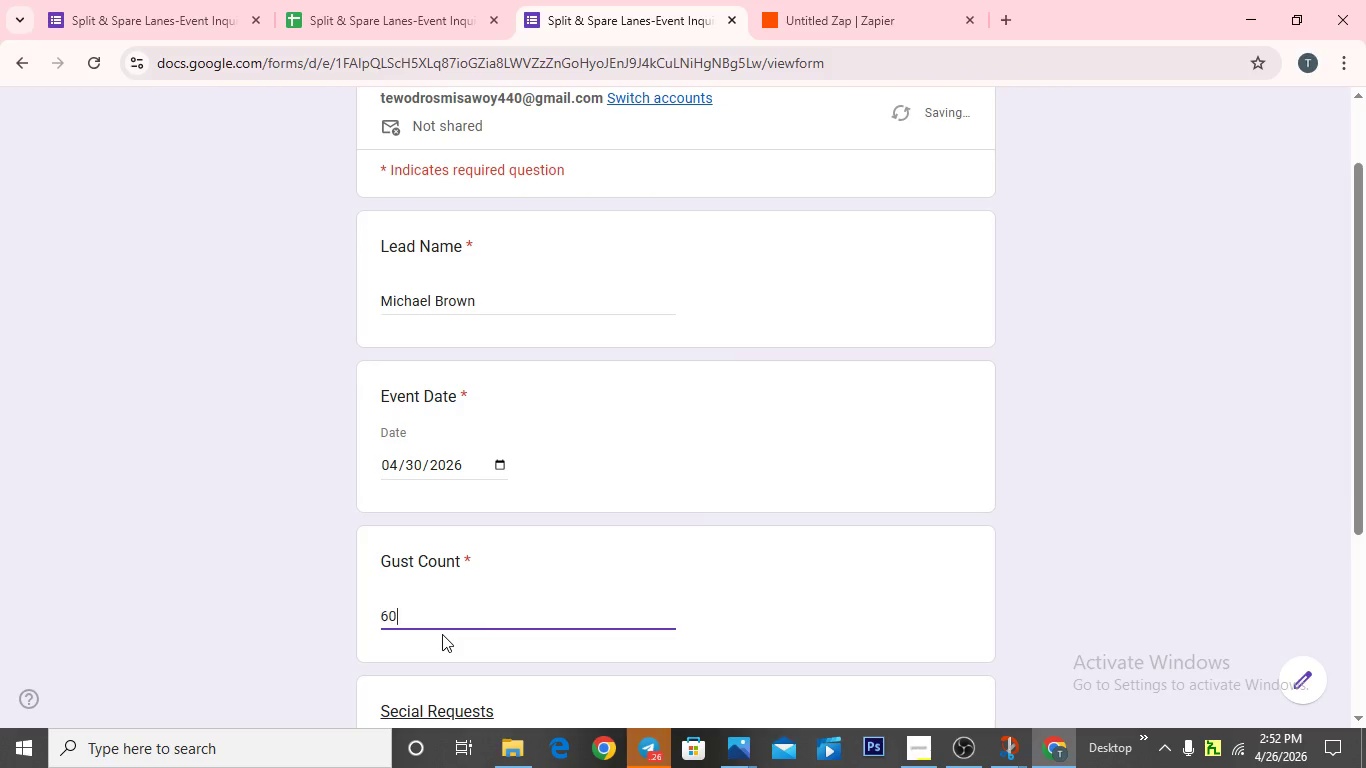 
scroll: coordinate [462, 629], scroll_direction: down, amount: 3.0
 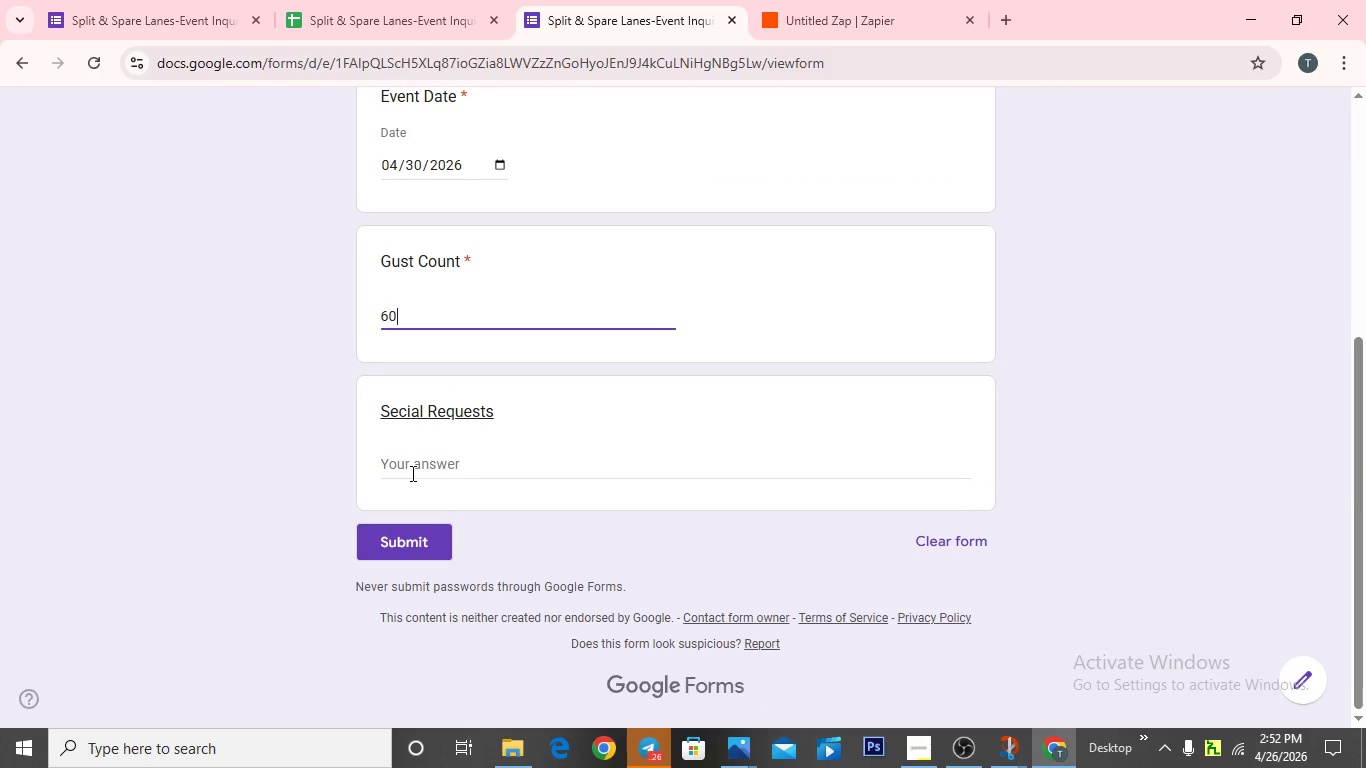 
left_click([413, 467])
 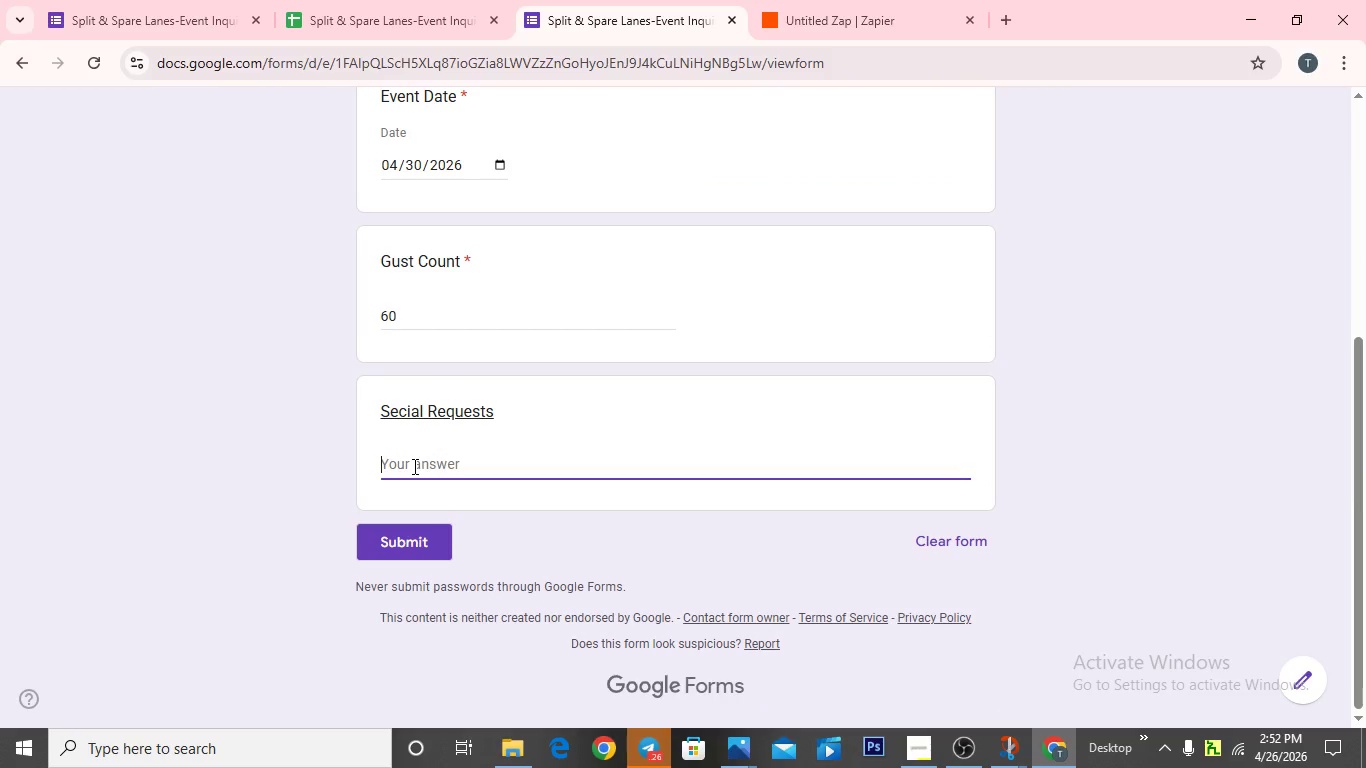 
type(Corporate branding + buffer)
key(Backspace)
type(t setuo)
key(Backspace)
type(p)
 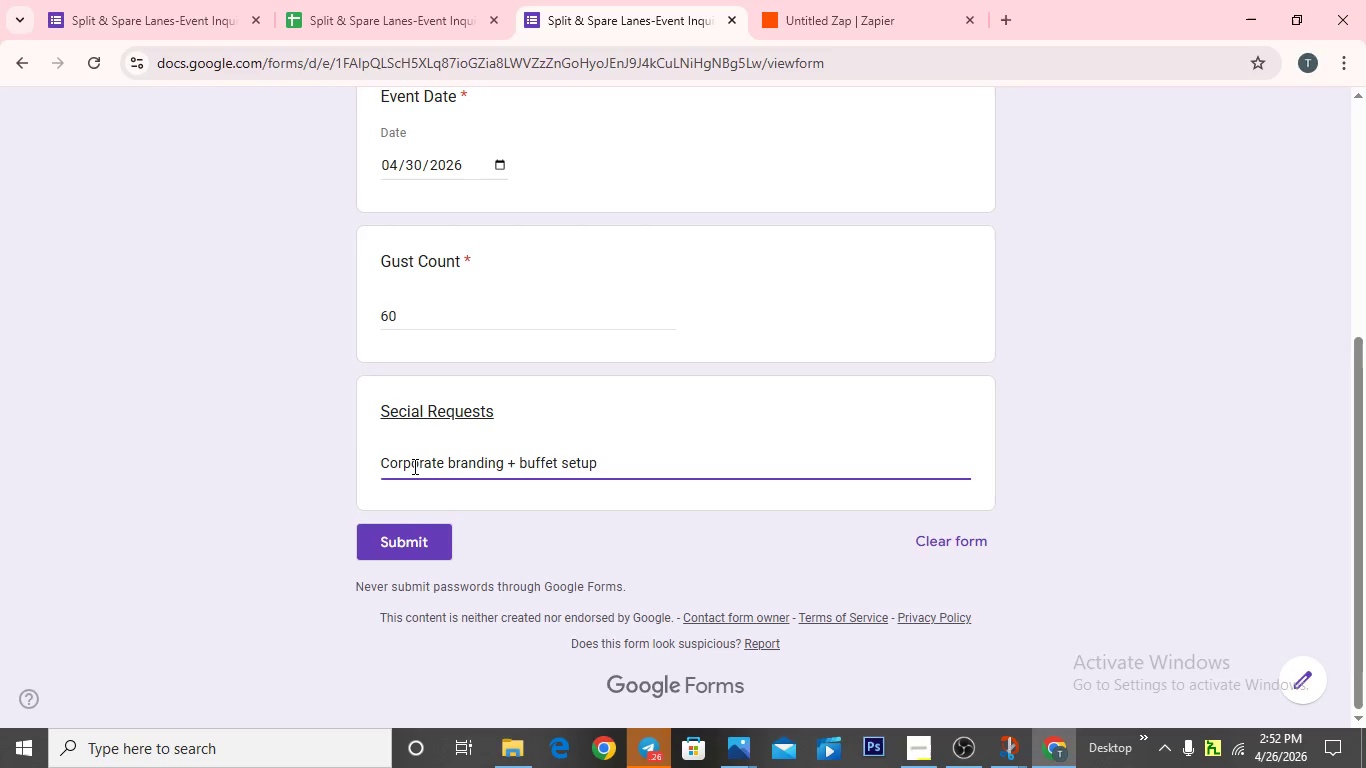 
wait(12.42)
 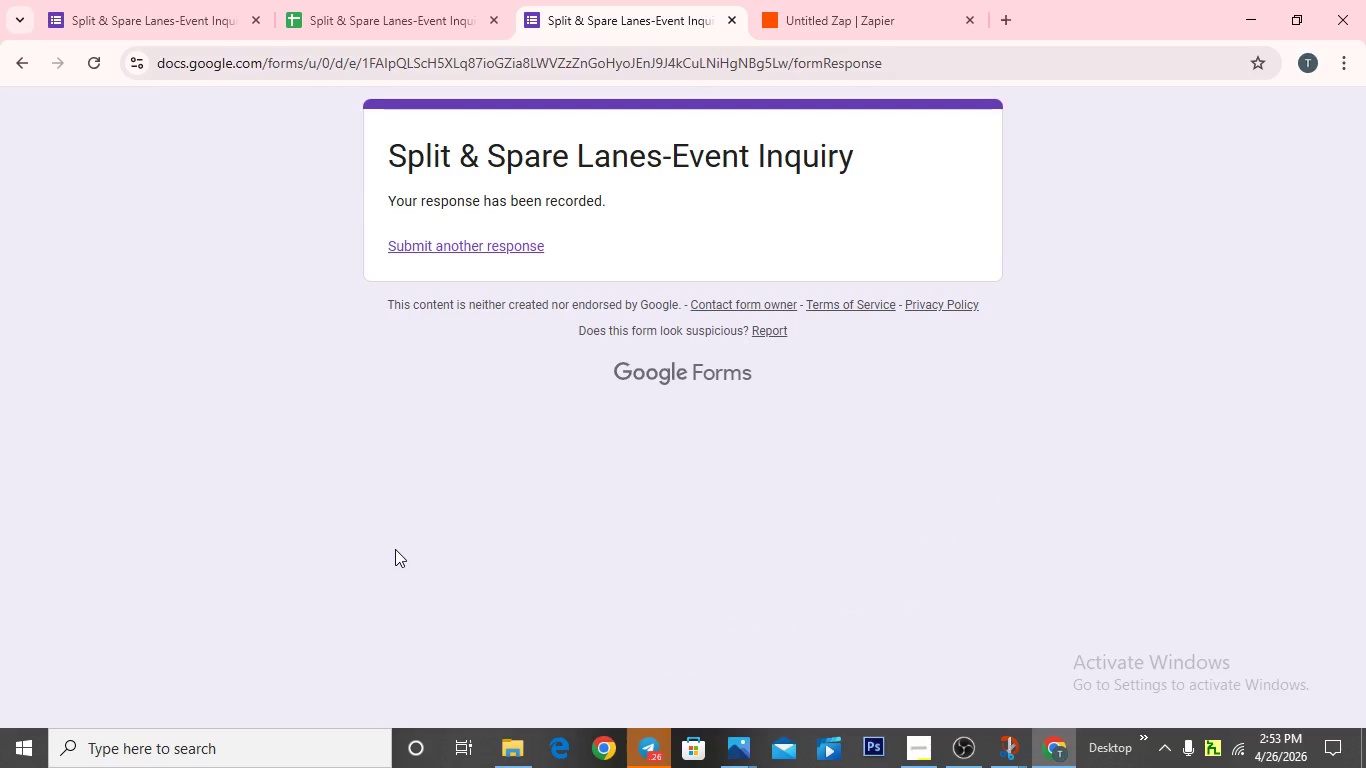 
left_click([423, 18])
 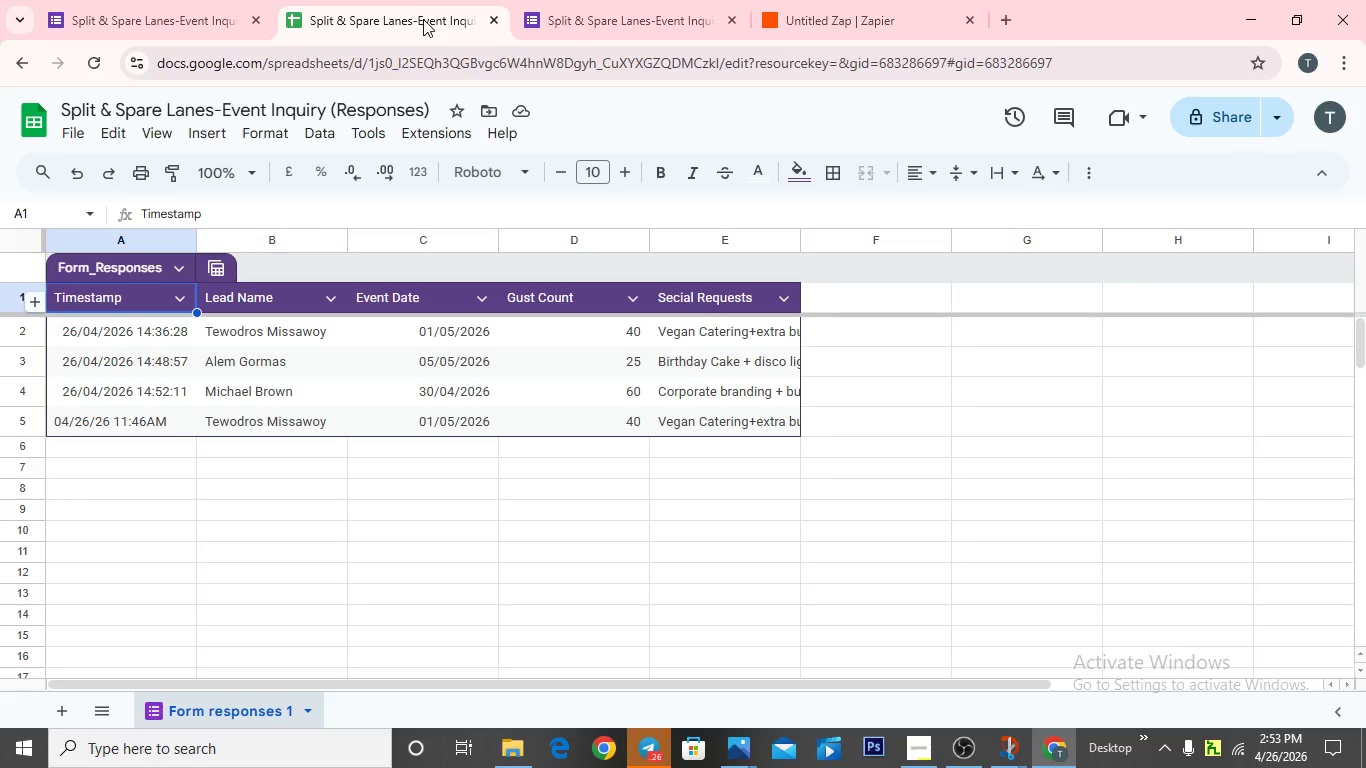 
wait(8.11)
 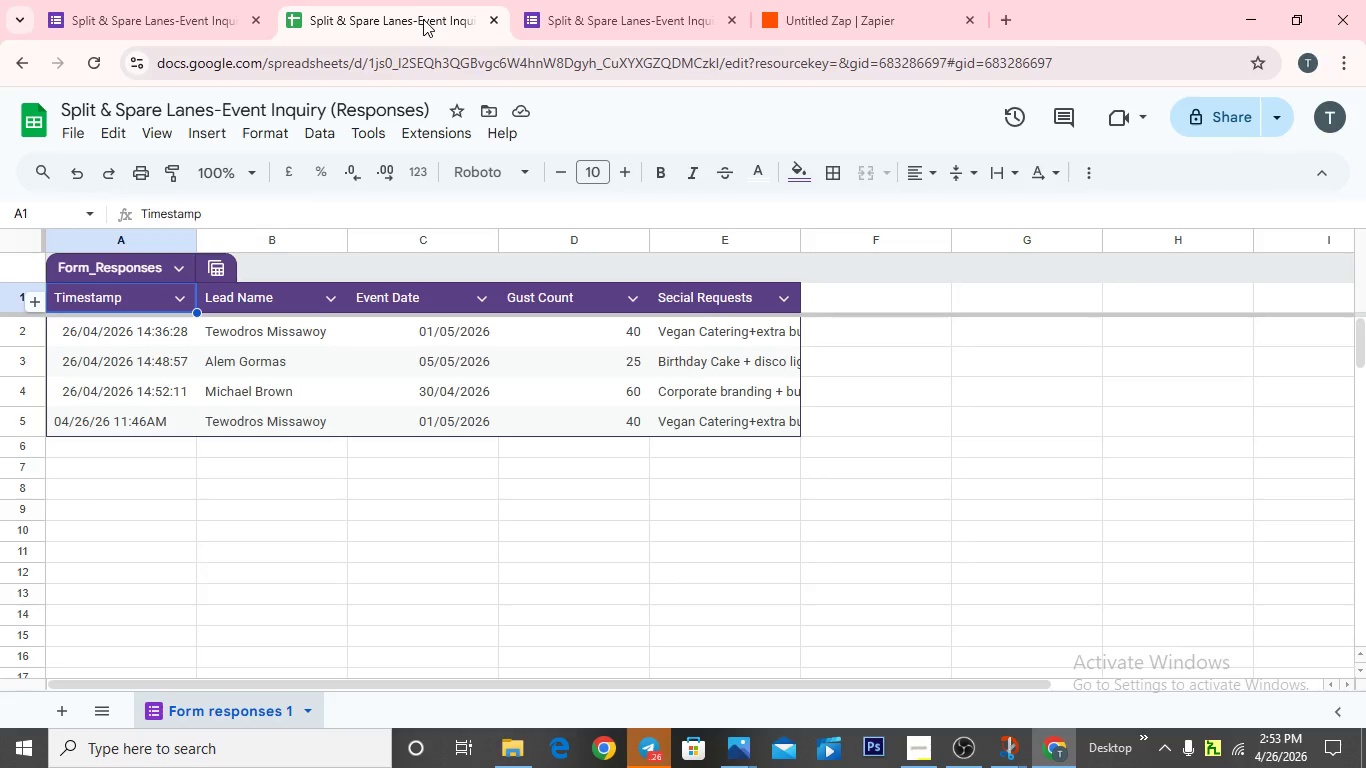 
mouse_move([654, 33])
 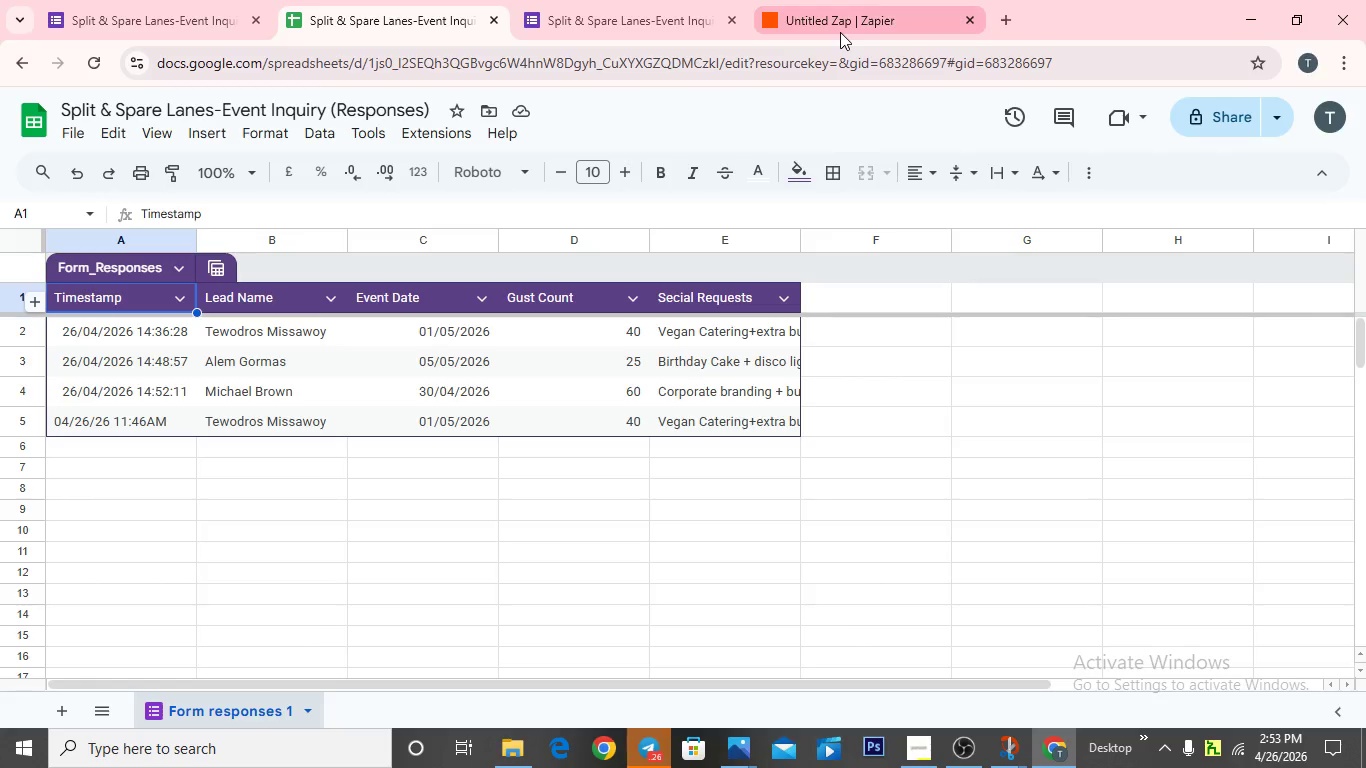 
left_click([842, 32])
 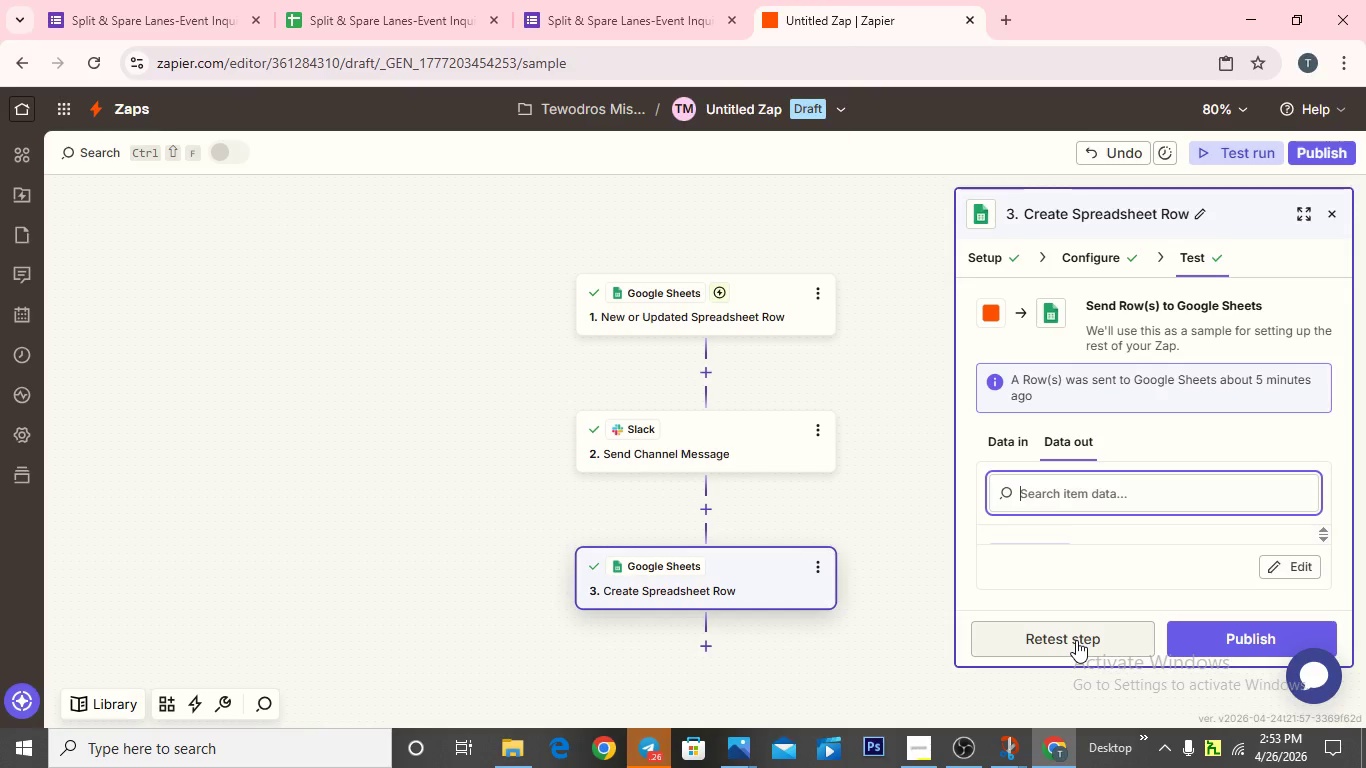 
left_click([1076, 639])
 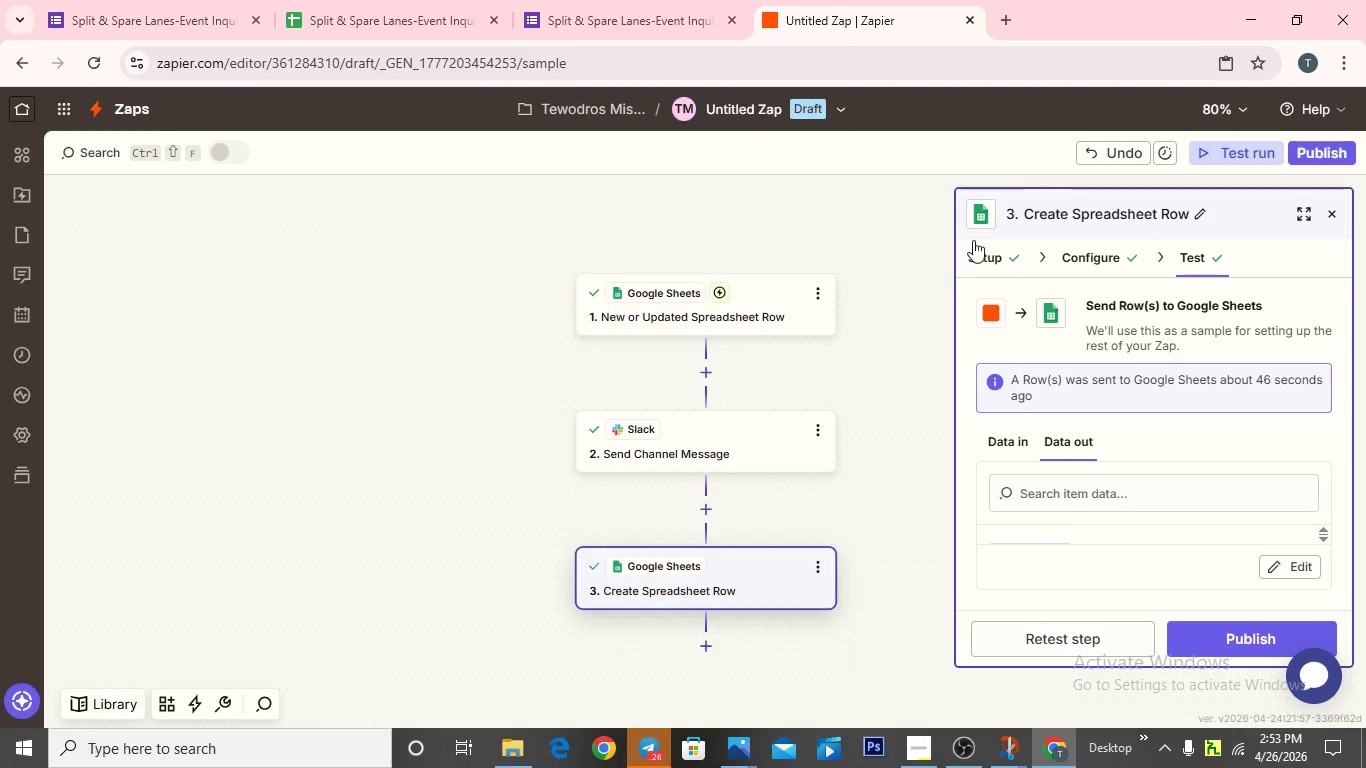 
wait(5.77)
 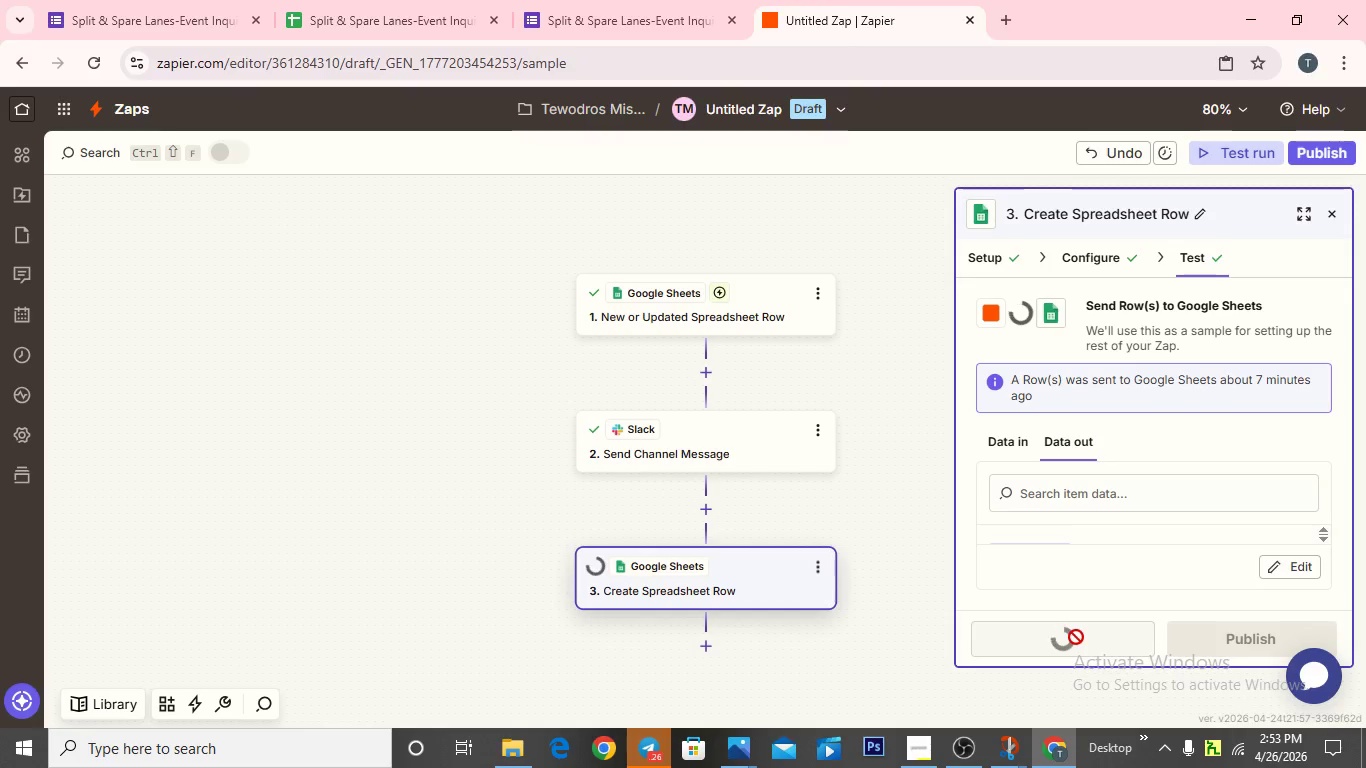 
left_click([387, 23])
 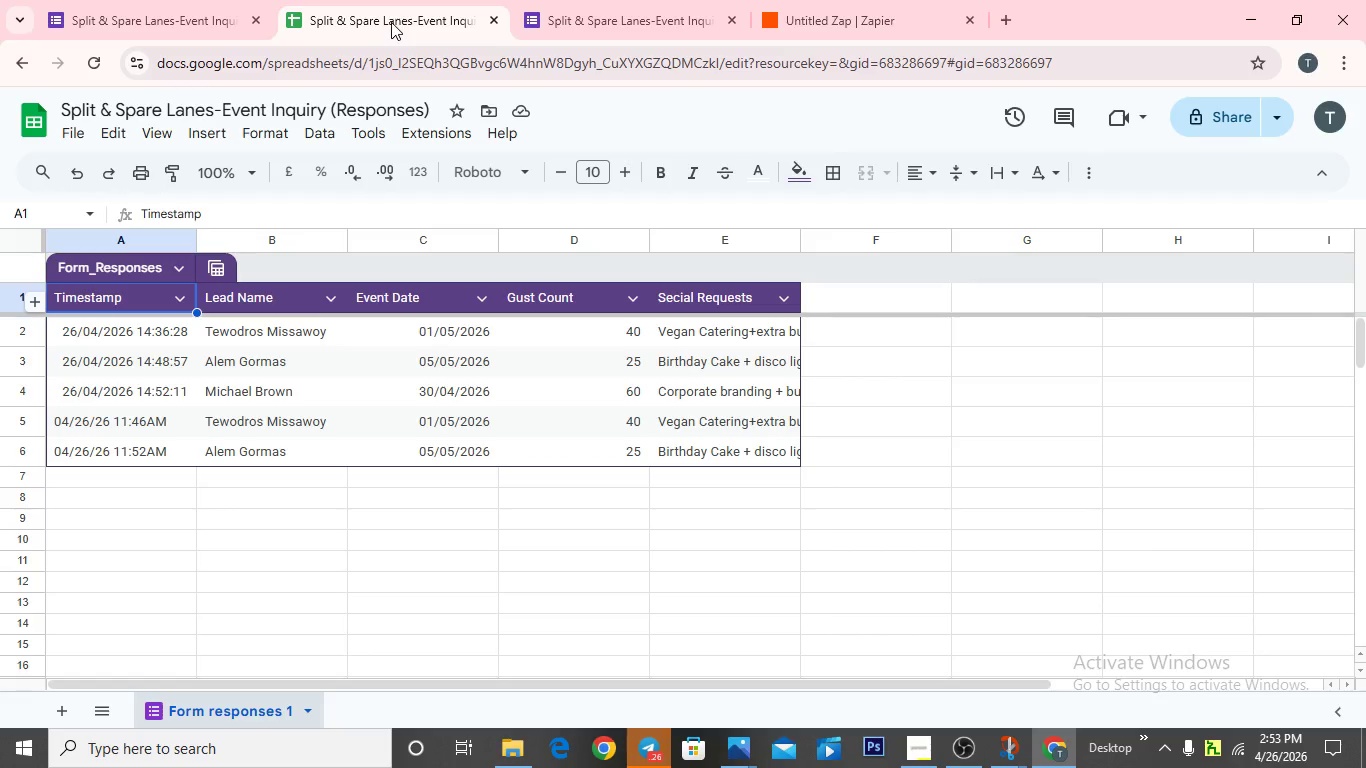 
mouse_move([707, 15])
 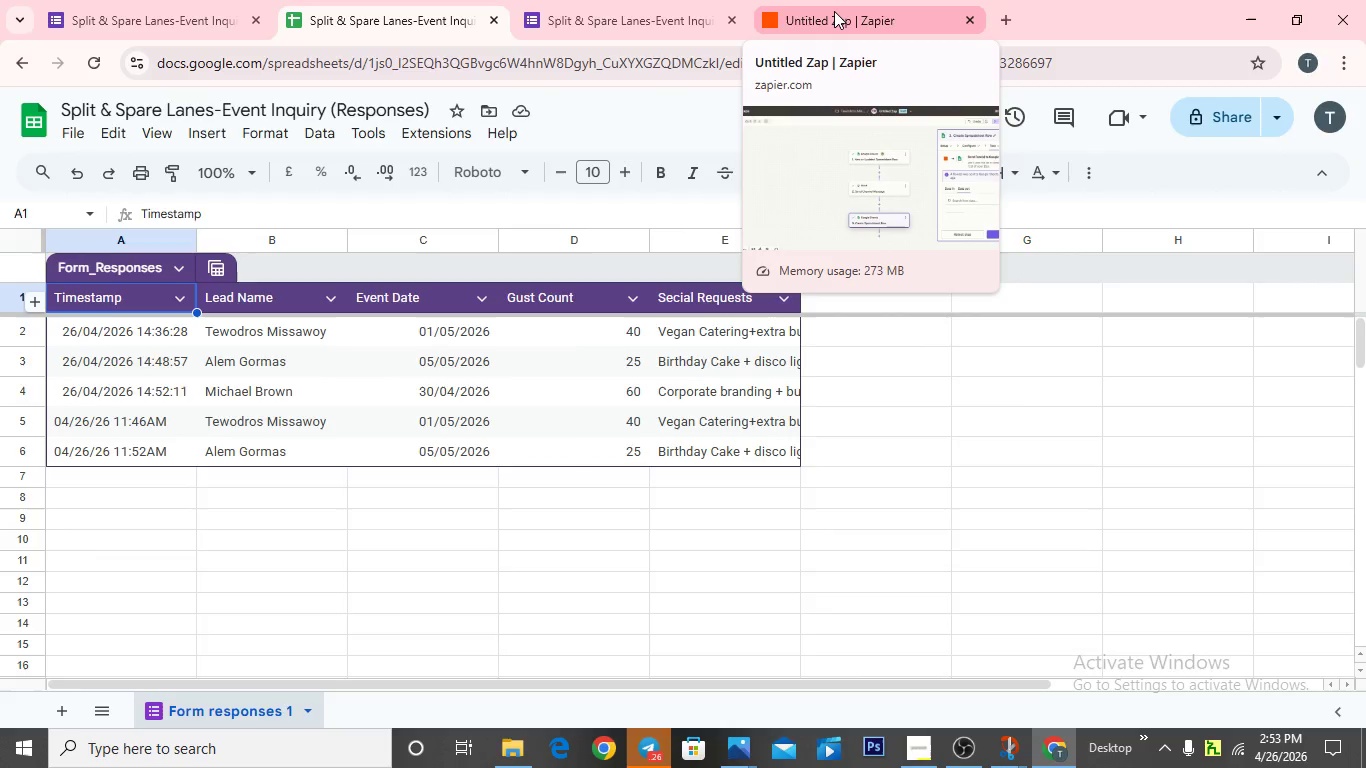 
left_click([834, 11])
 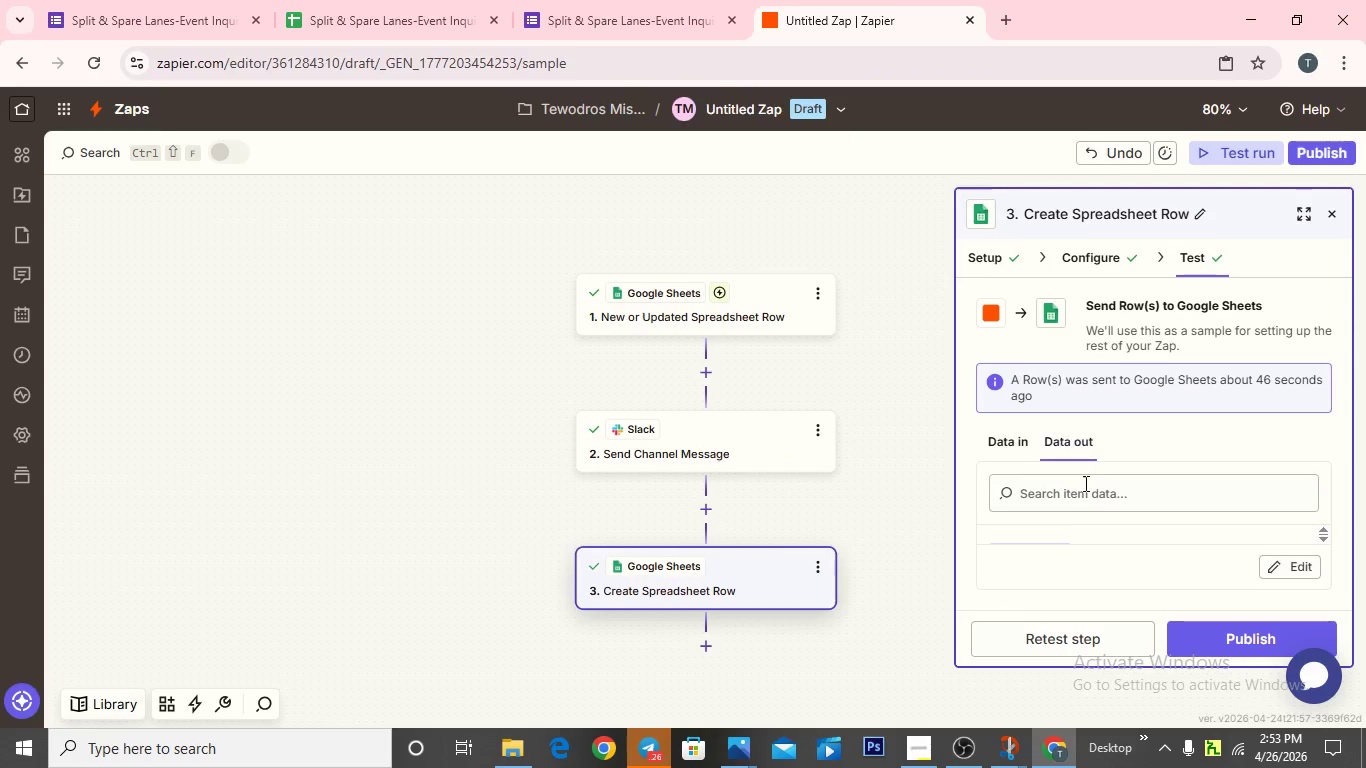 
scroll: coordinate [1084, 446], scroll_direction: up, amount: 5.0
 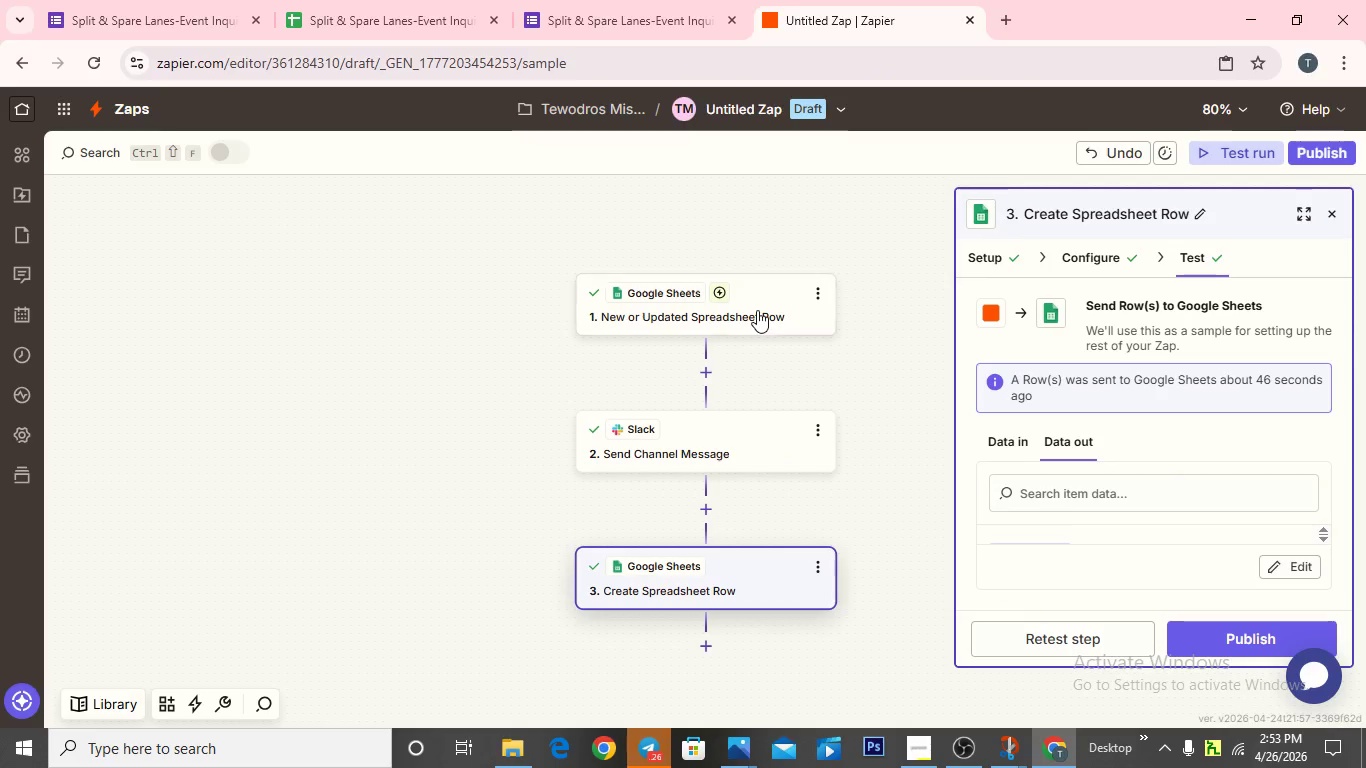 
left_click([757, 309])
 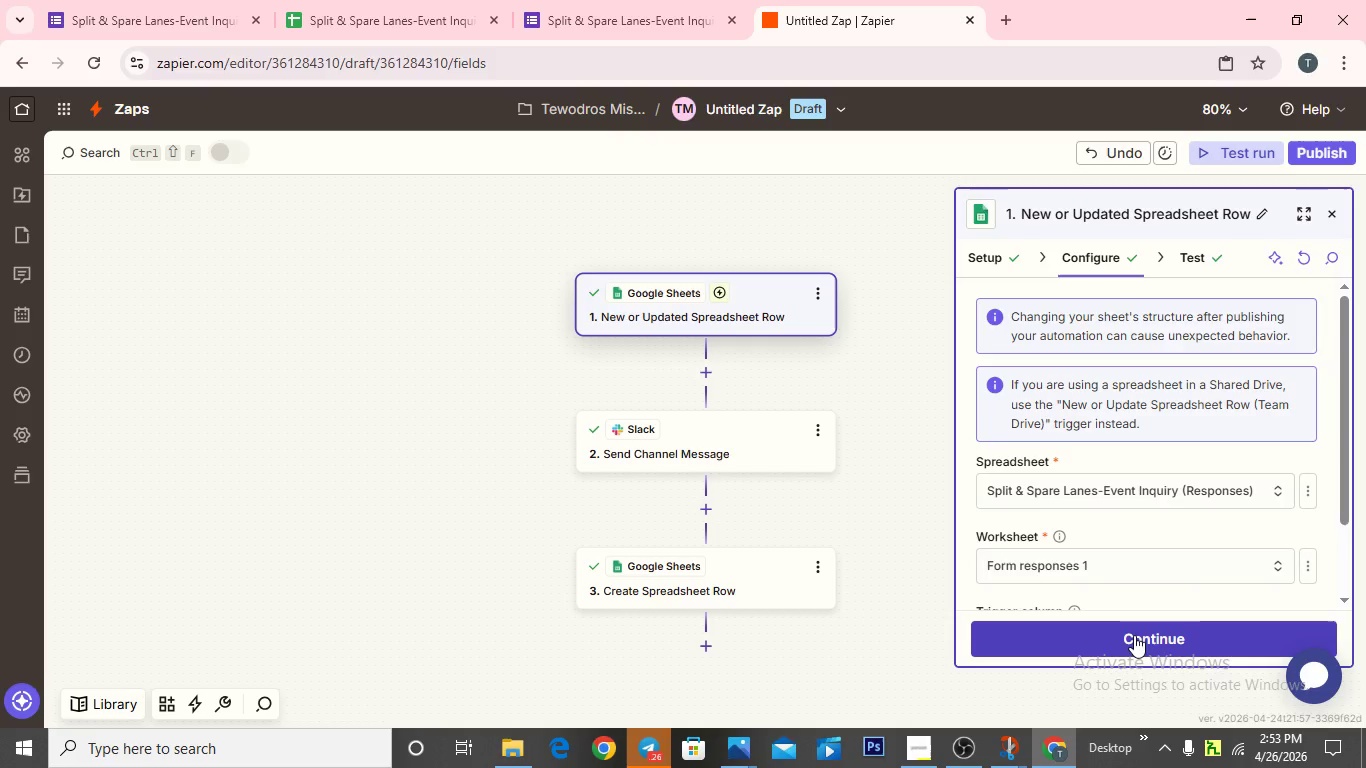 
mouse_move([1133, 616])
 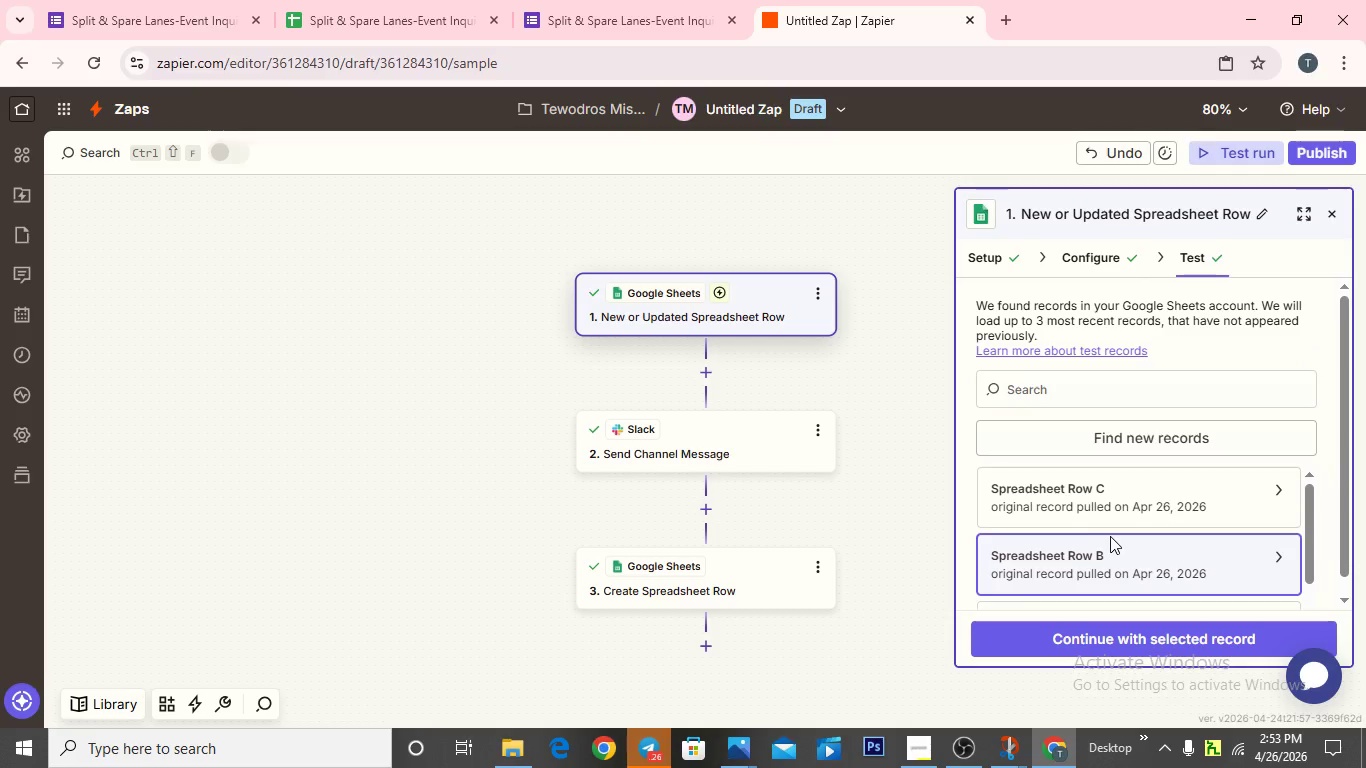 
scroll: coordinate [1113, 562], scroll_direction: up, amount: 8.0
 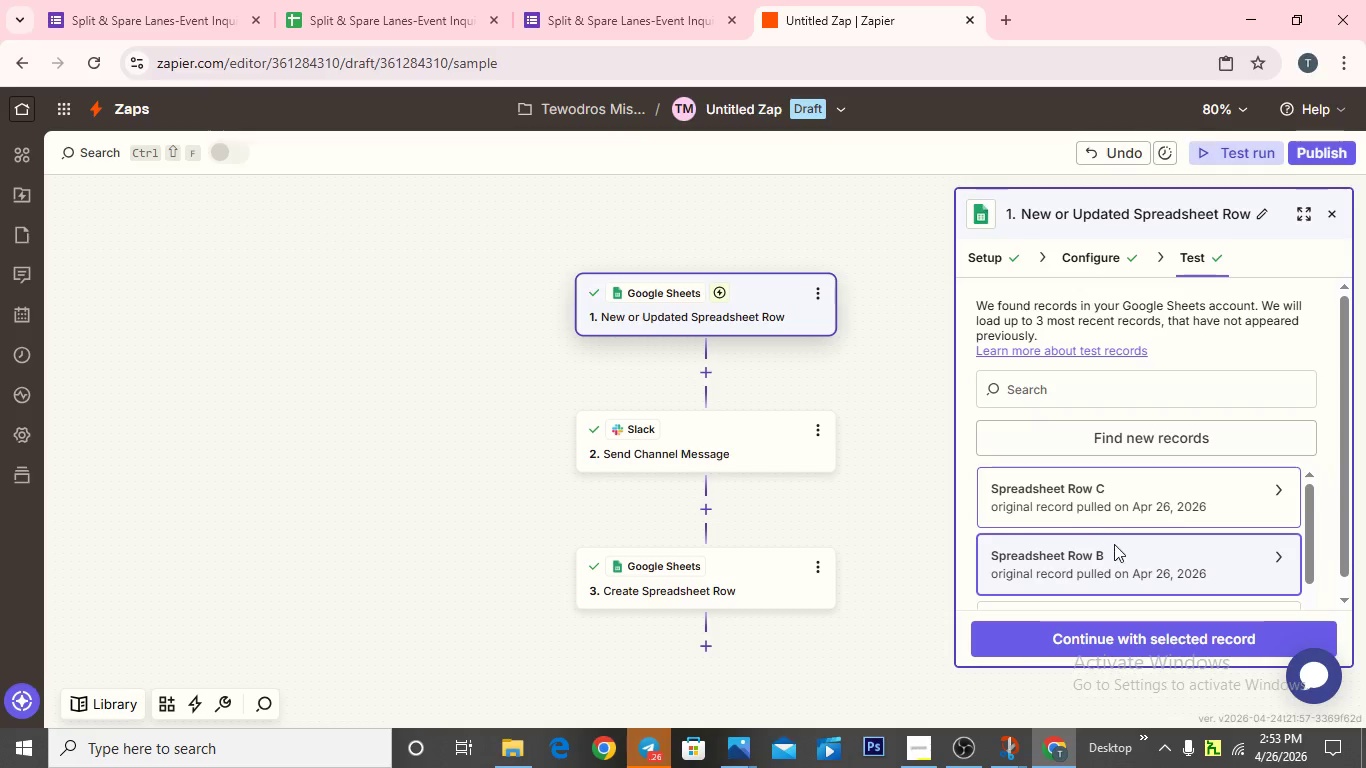 
scroll: coordinate [1119, 545], scroll_direction: down, amount: 2.0
 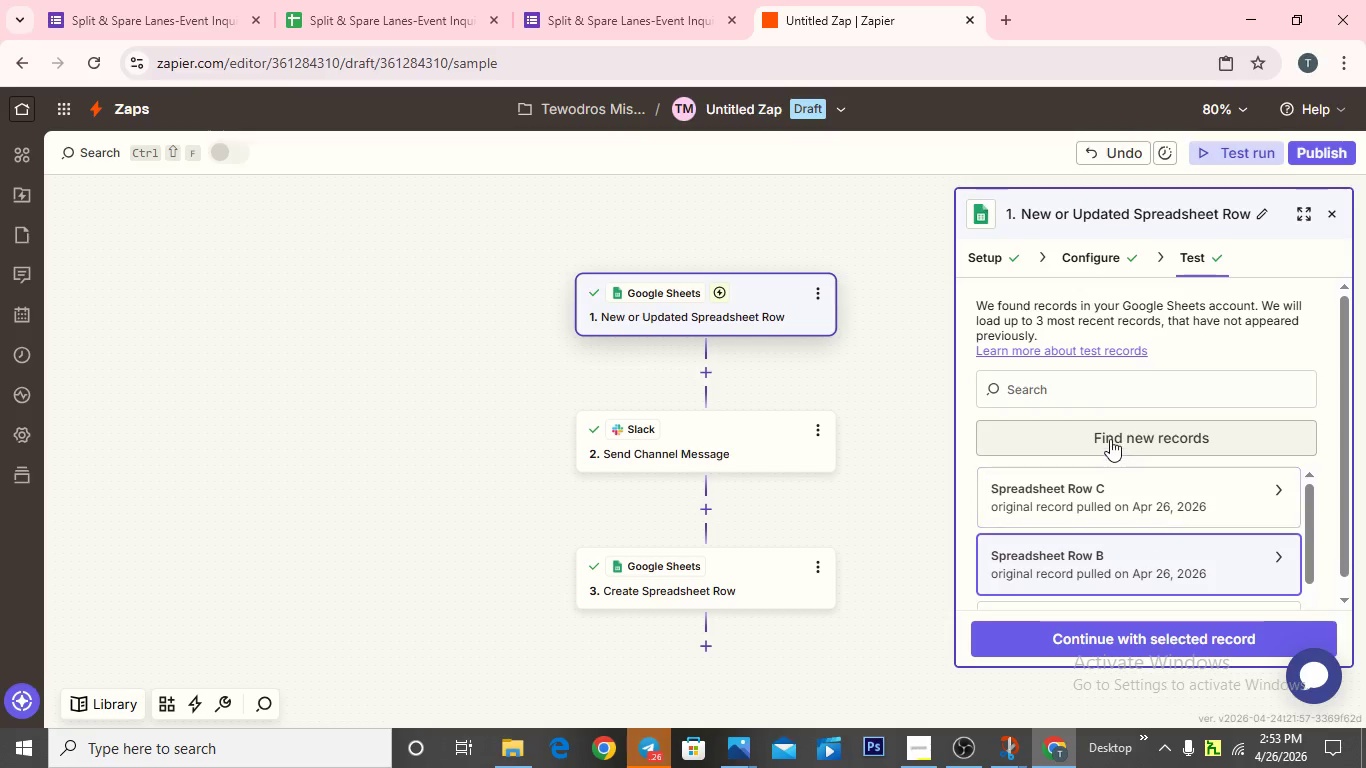 
left_click([1110, 438])
 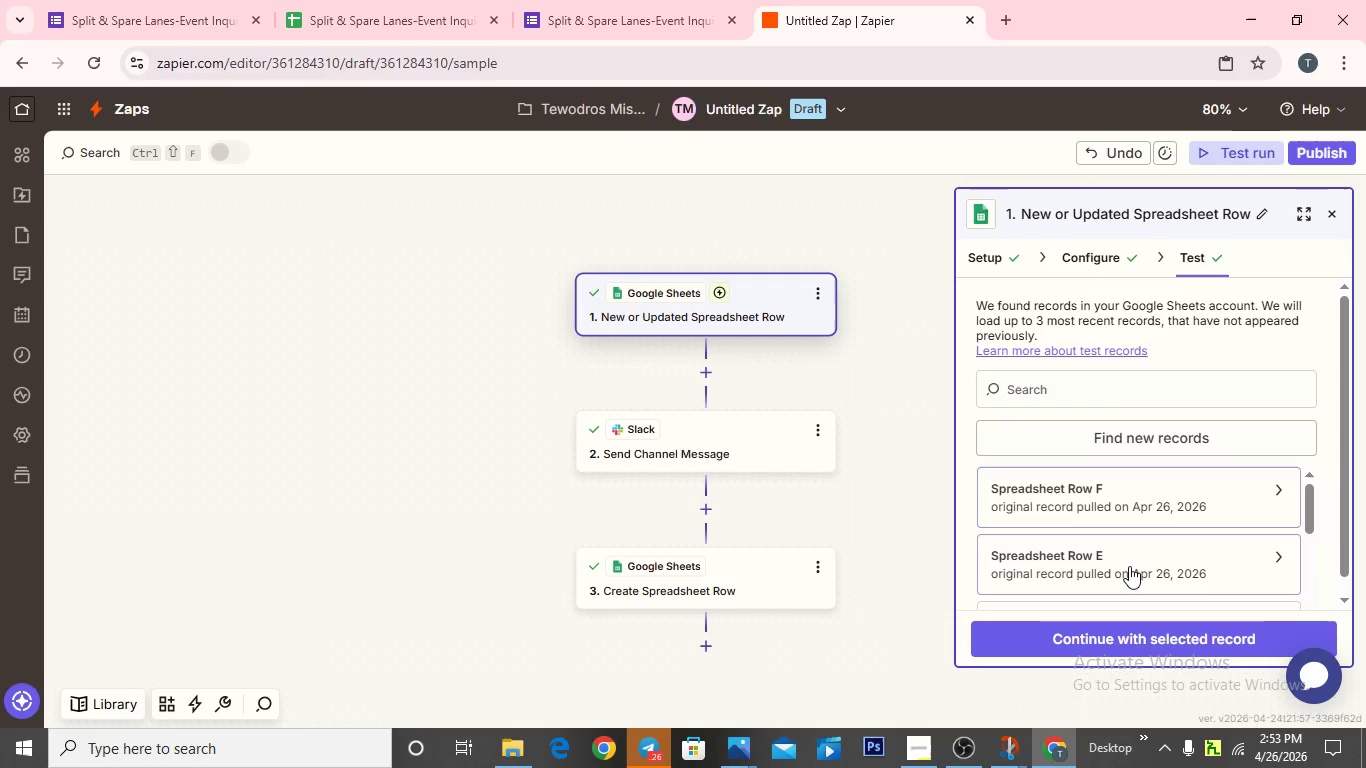 
scroll: coordinate [1127, 557], scroll_direction: down, amount: 2.0
 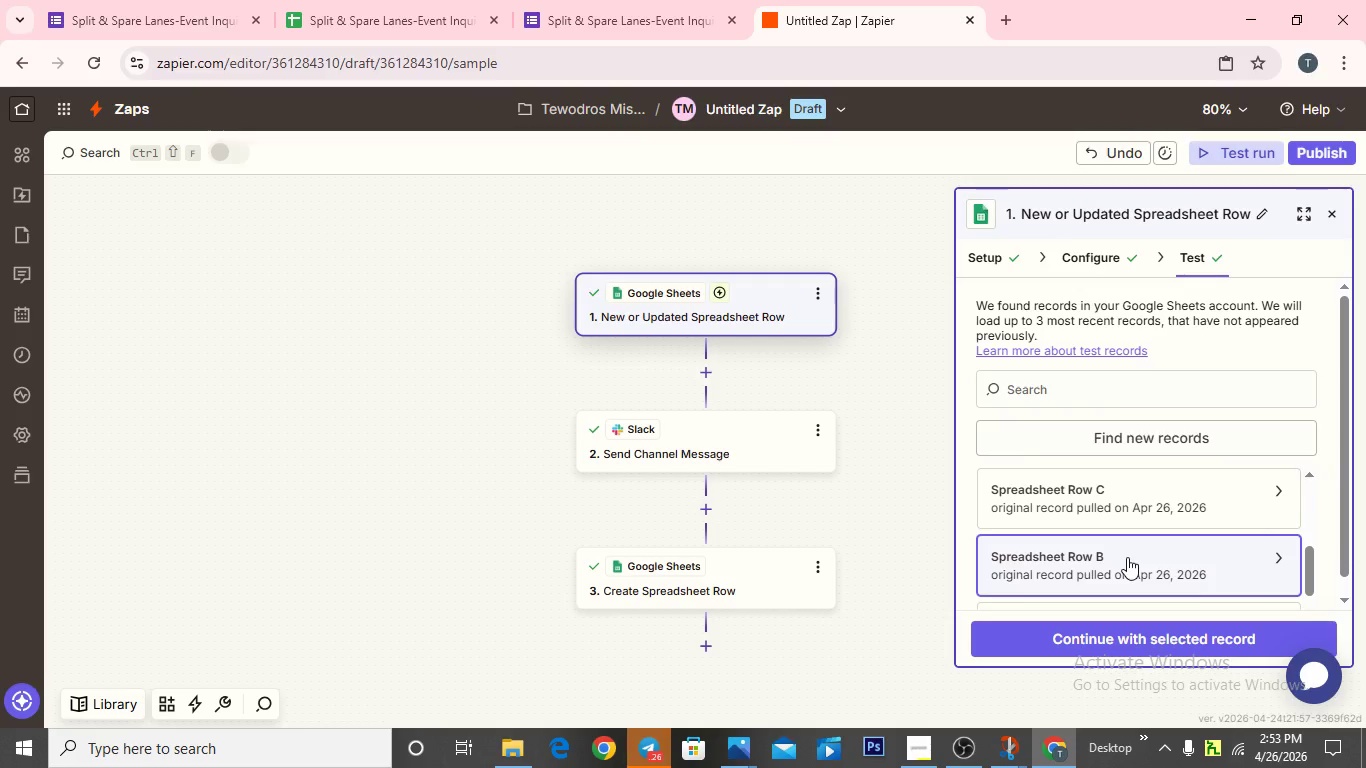 
scroll: coordinate [1127, 557], scroll_direction: up, amount: 3.0
 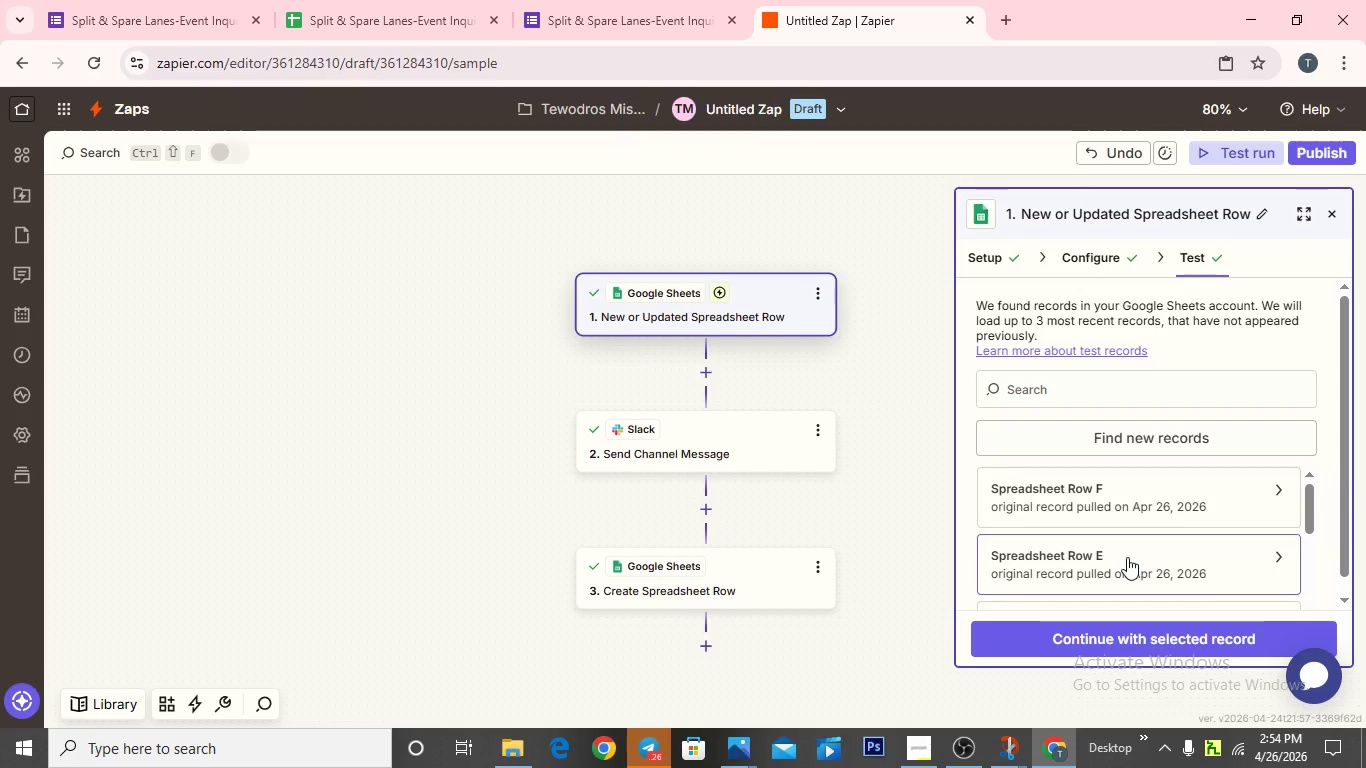 
scroll: coordinate [1127, 557], scroll_direction: down, amount: 3.0
 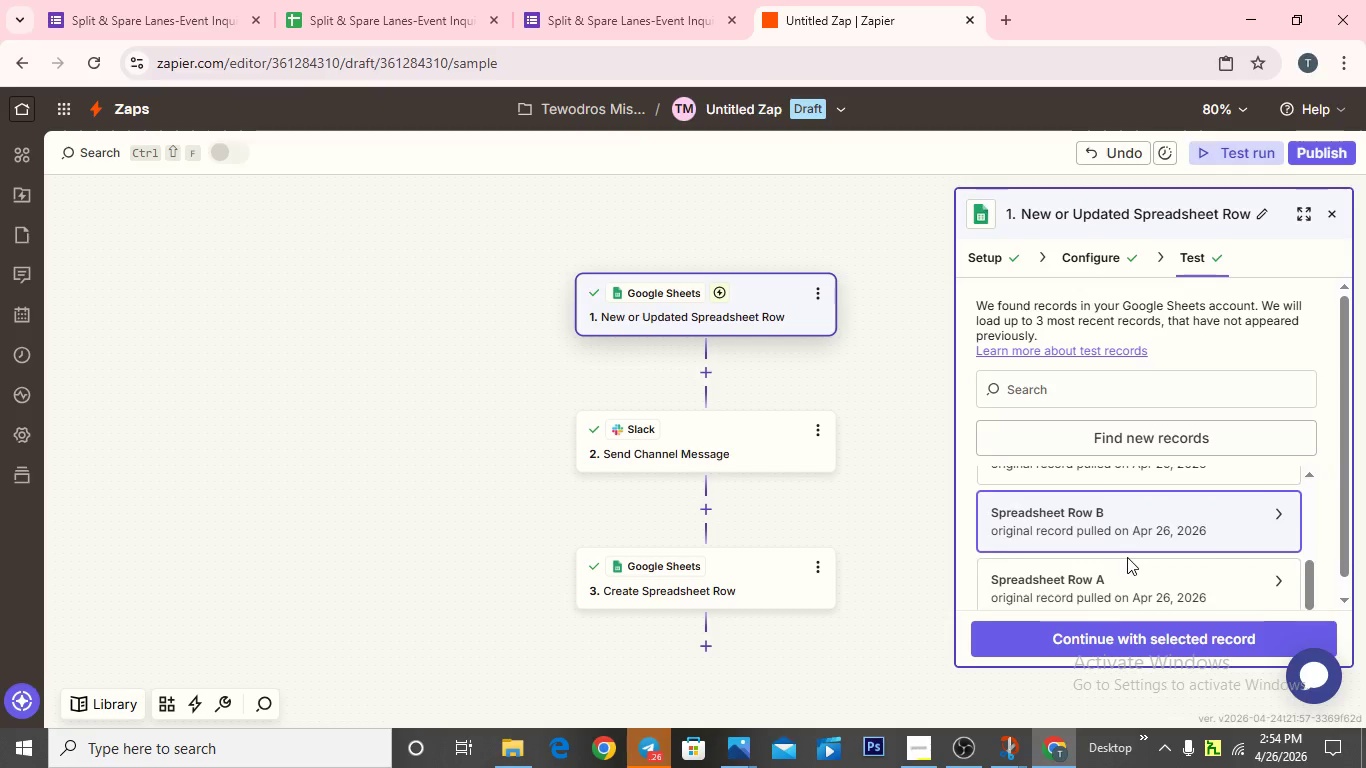 
scroll: coordinate [1127, 557], scroll_direction: up, amount: 1.0
 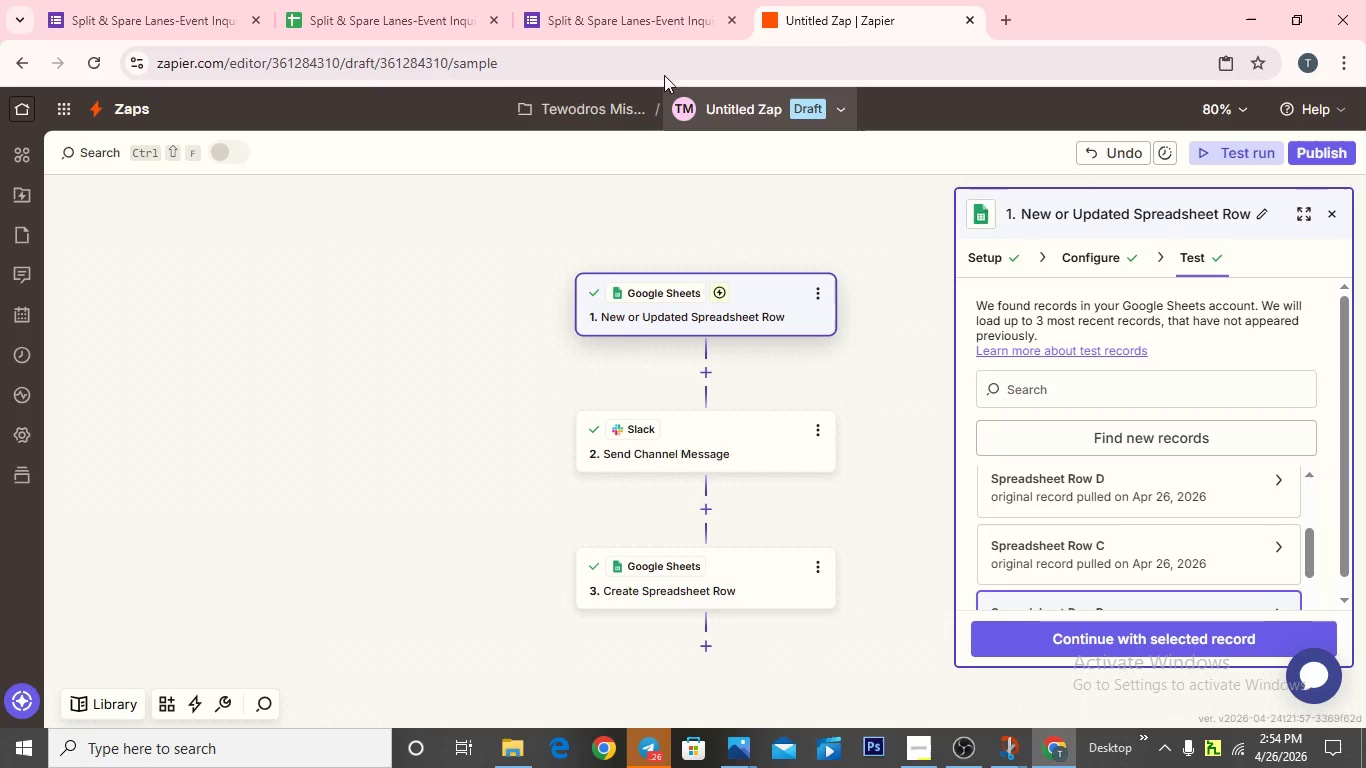 
wait(5.24)
 